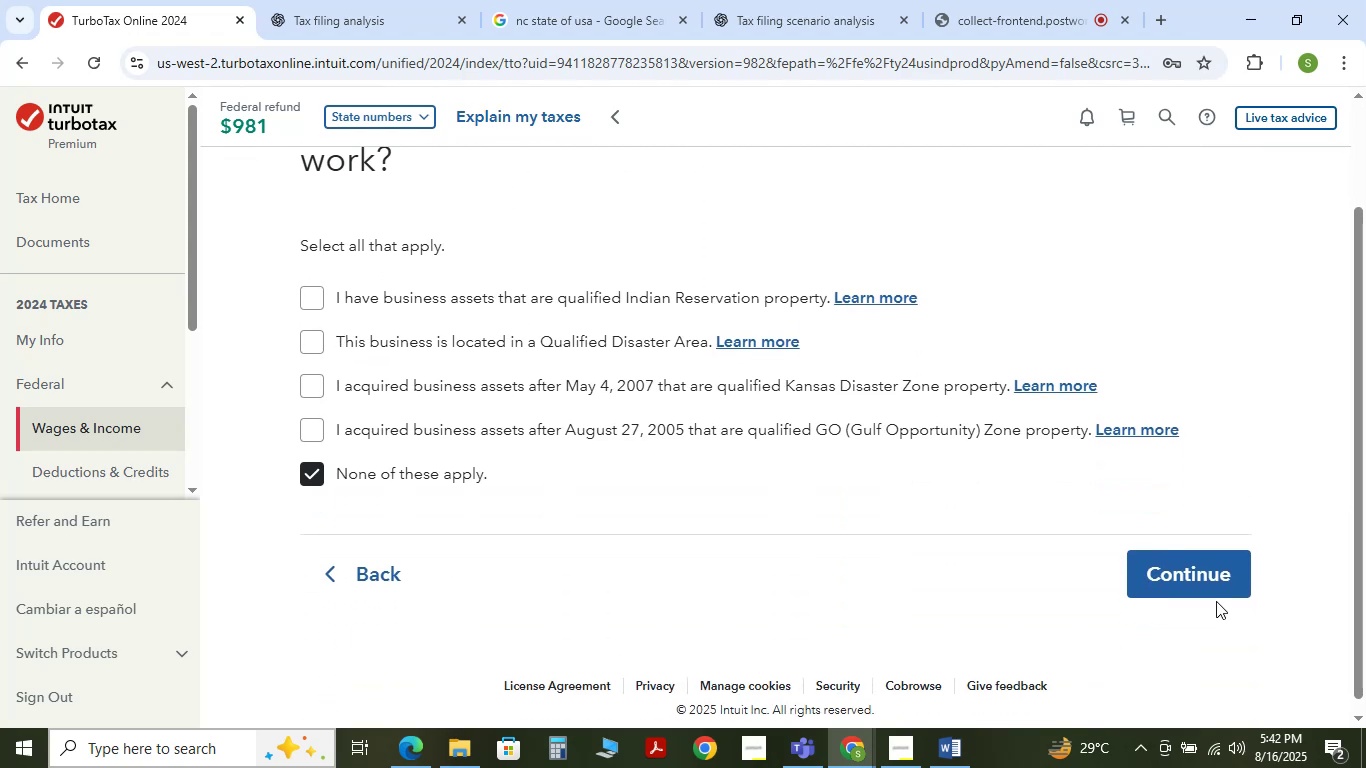 
left_click([1181, 581])
 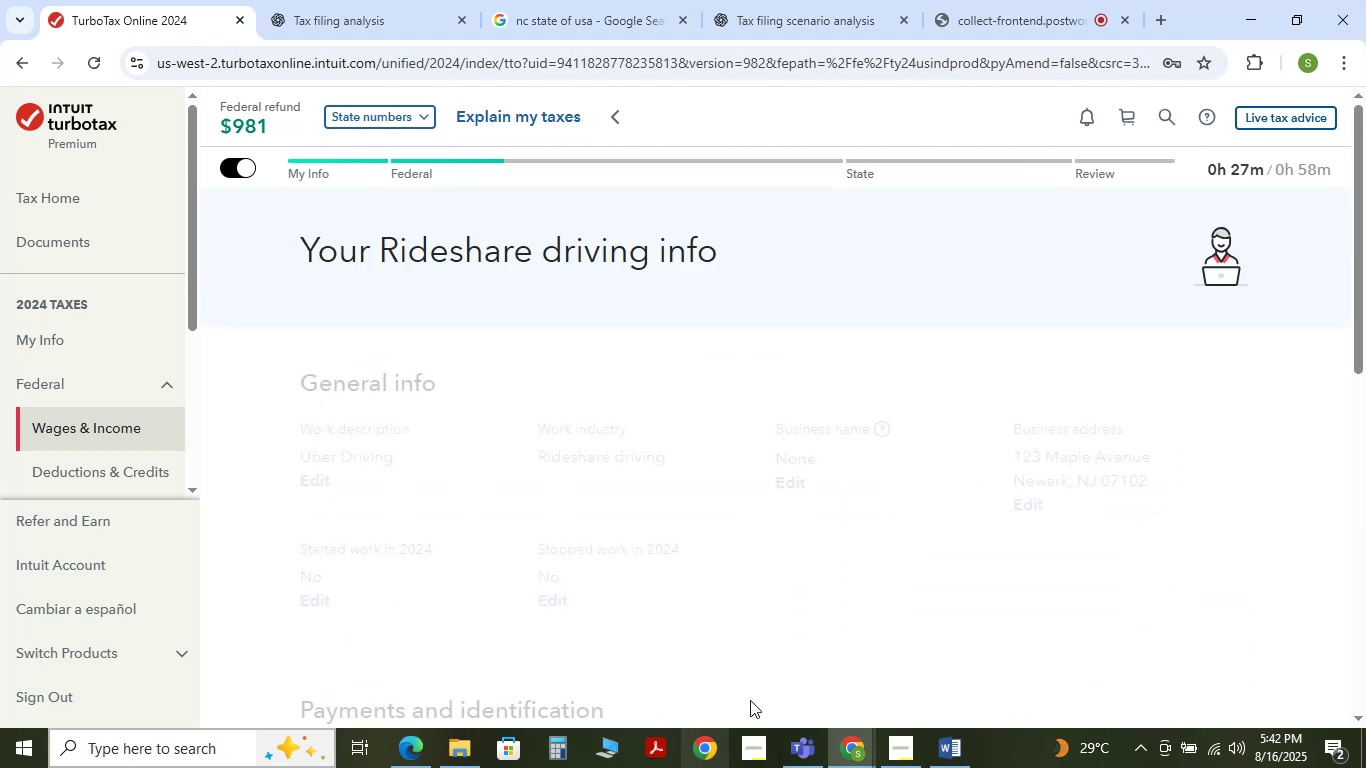 
scroll: coordinate [742, 535], scroll_direction: down, amount: 7.0
 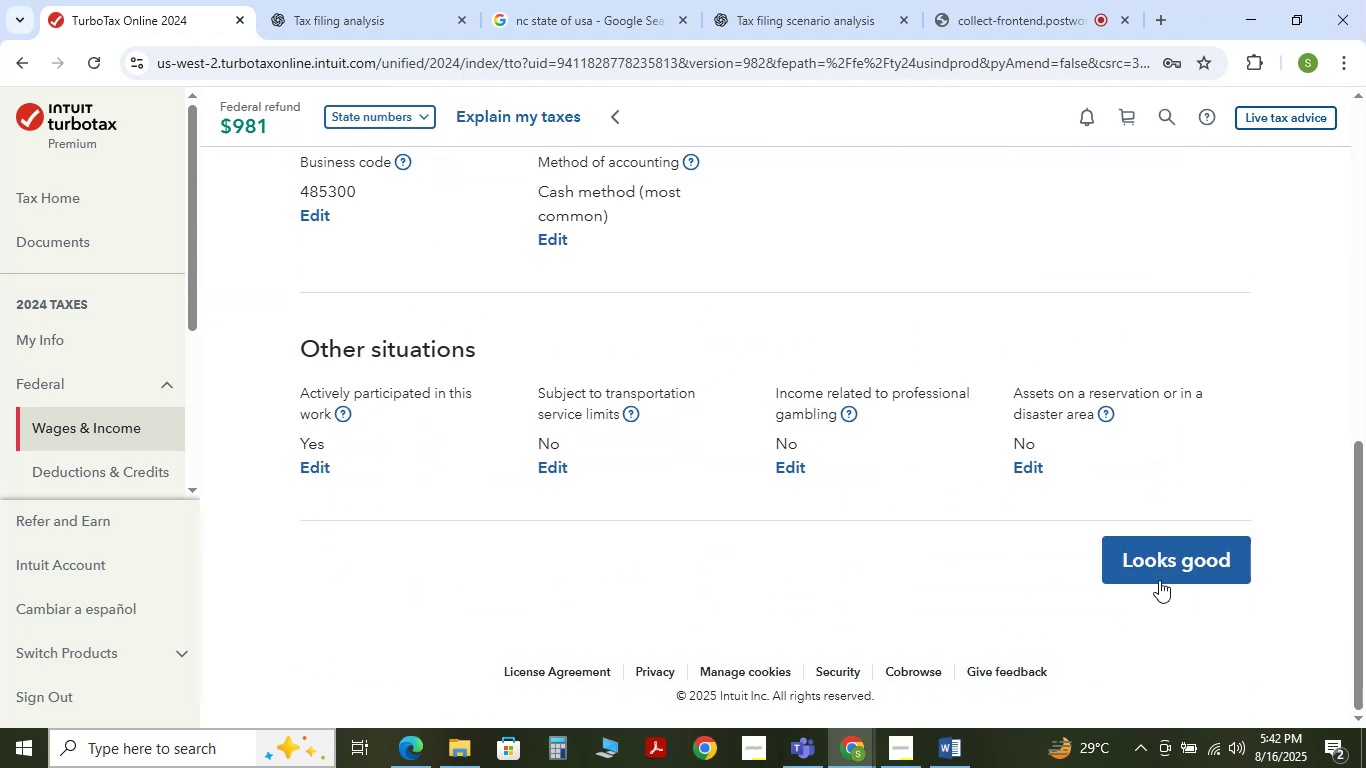 
left_click([1159, 574])
 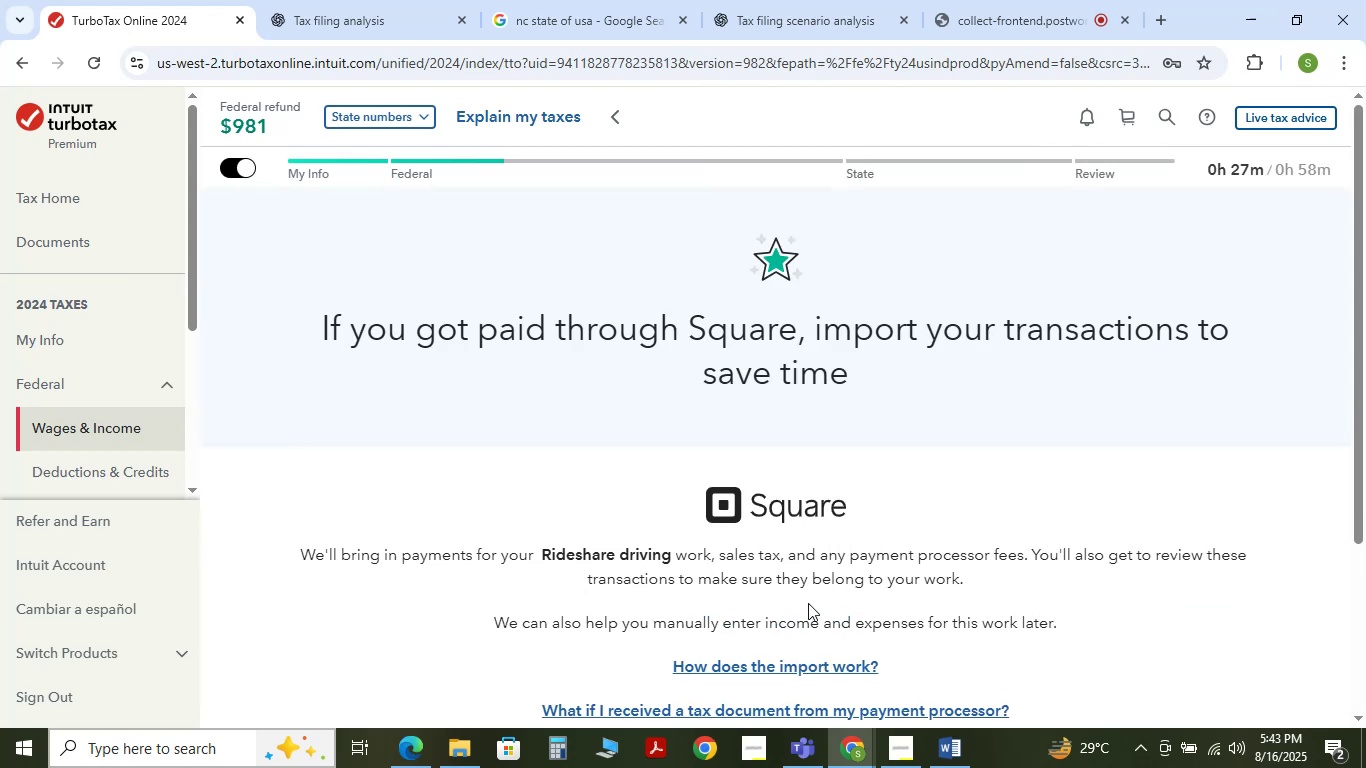 
scroll: coordinate [808, 604], scroll_direction: down, amount: 5.0
 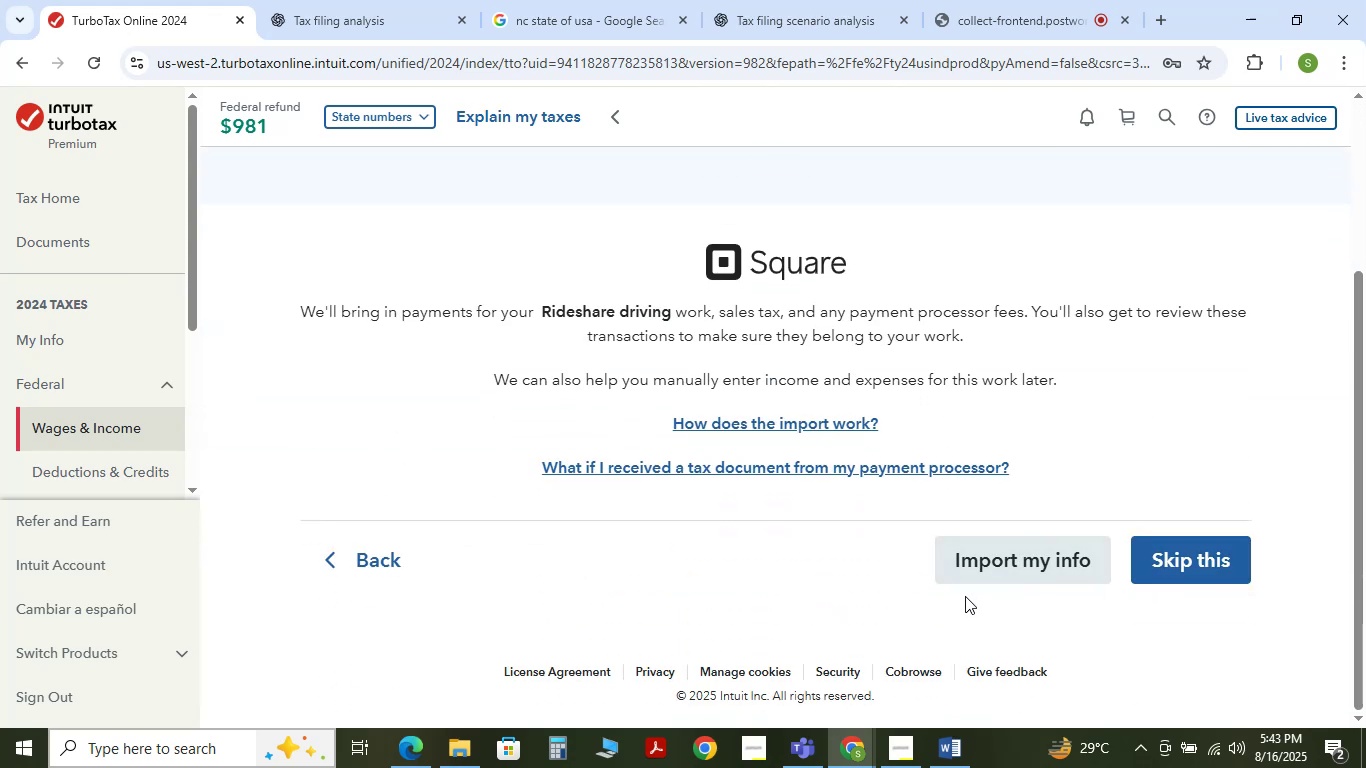 
scroll: coordinate [912, 600], scroll_direction: up, amount: 1.0
 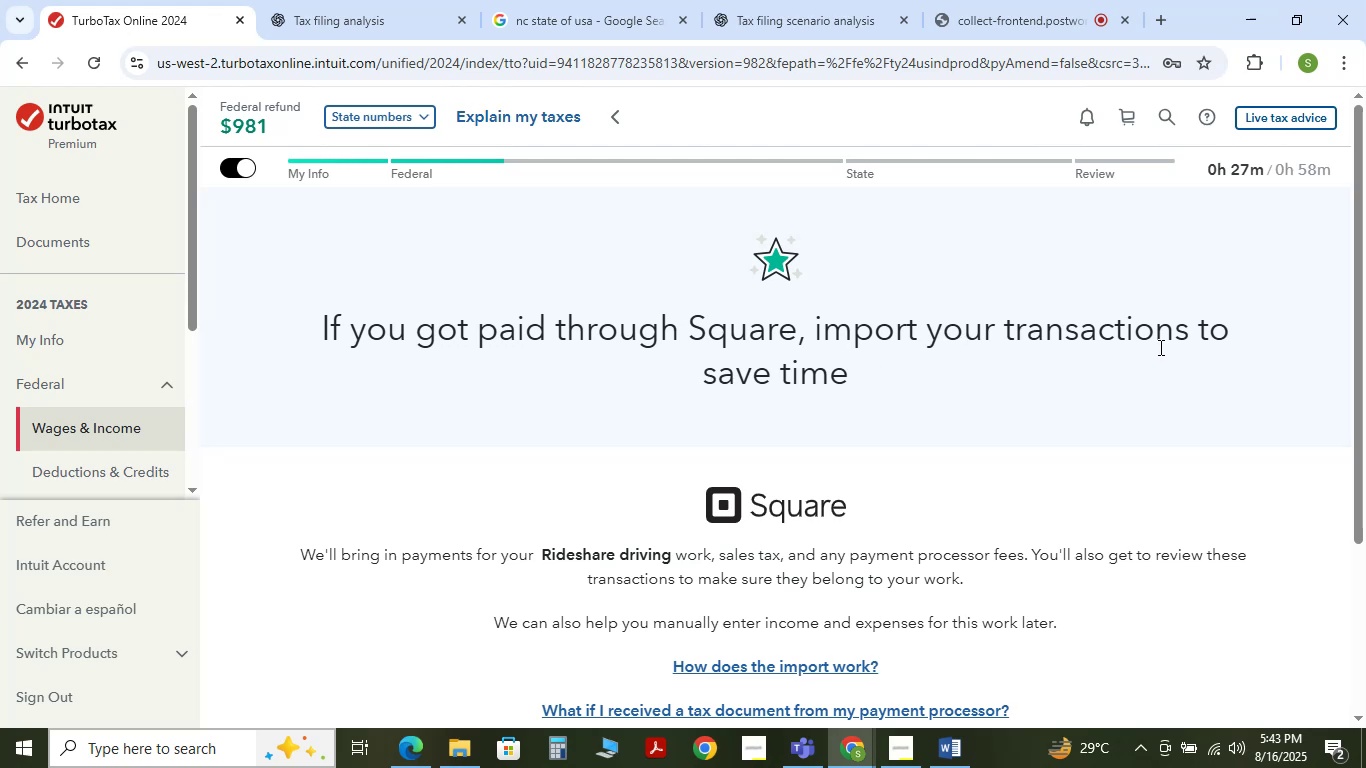 
wait(6.19)
 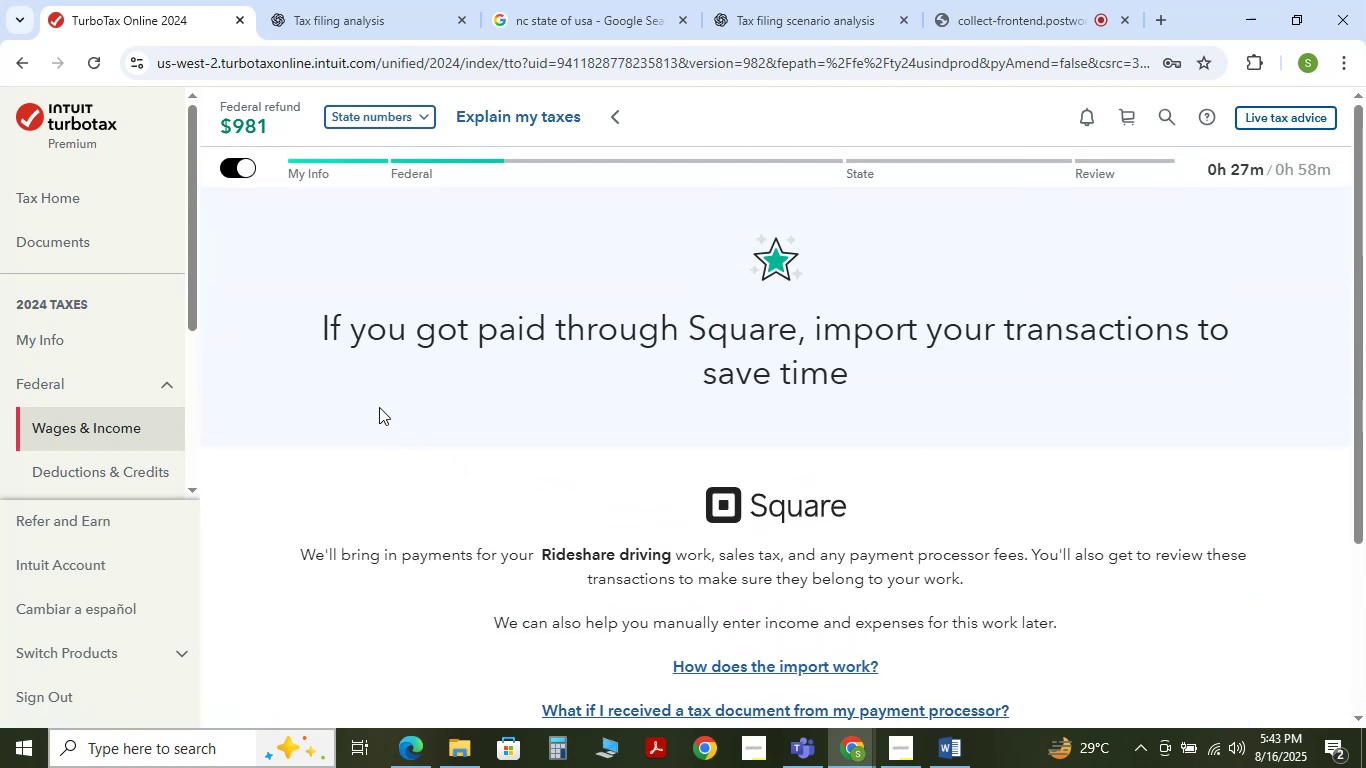 
scroll: coordinate [768, 432], scroll_direction: down, amount: 4.0
 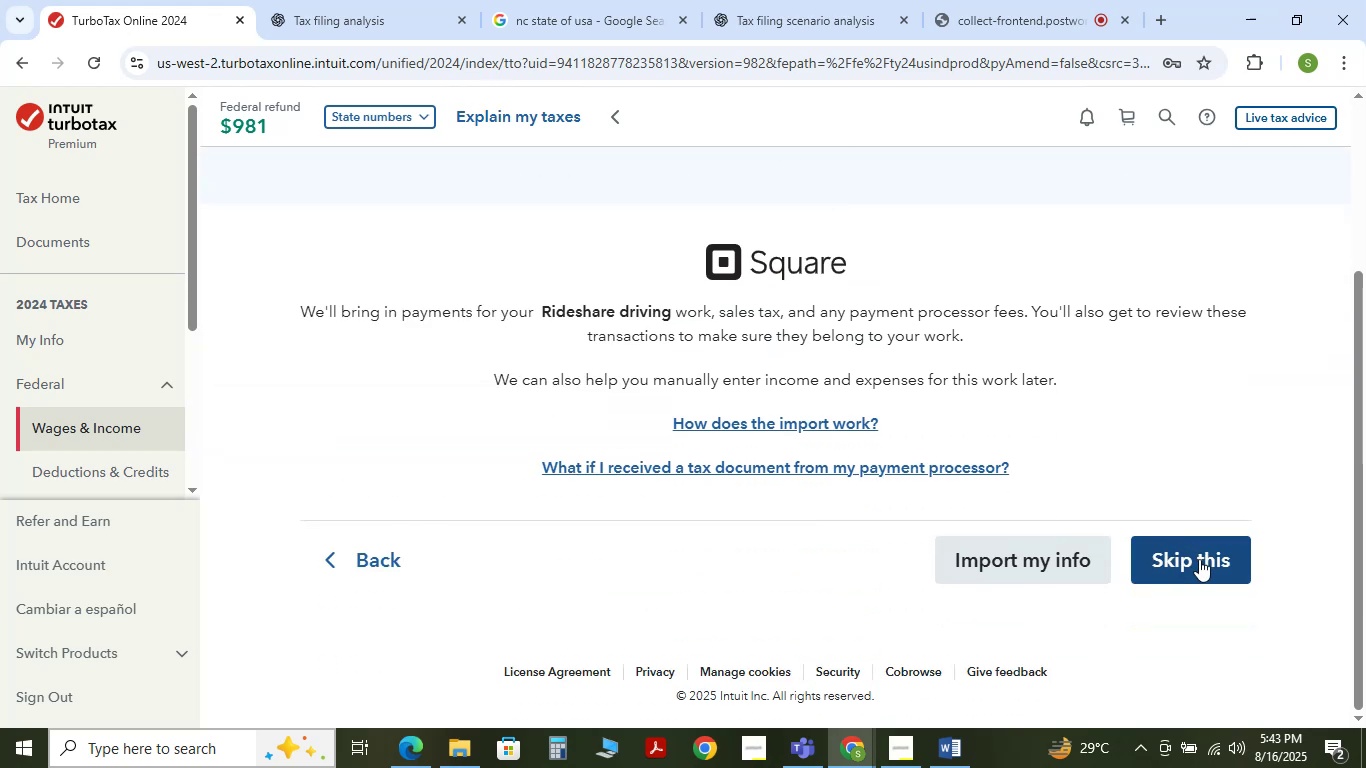 
scroll: coordinate [1199, 559], scroll_direction: up, amount: 3.0
 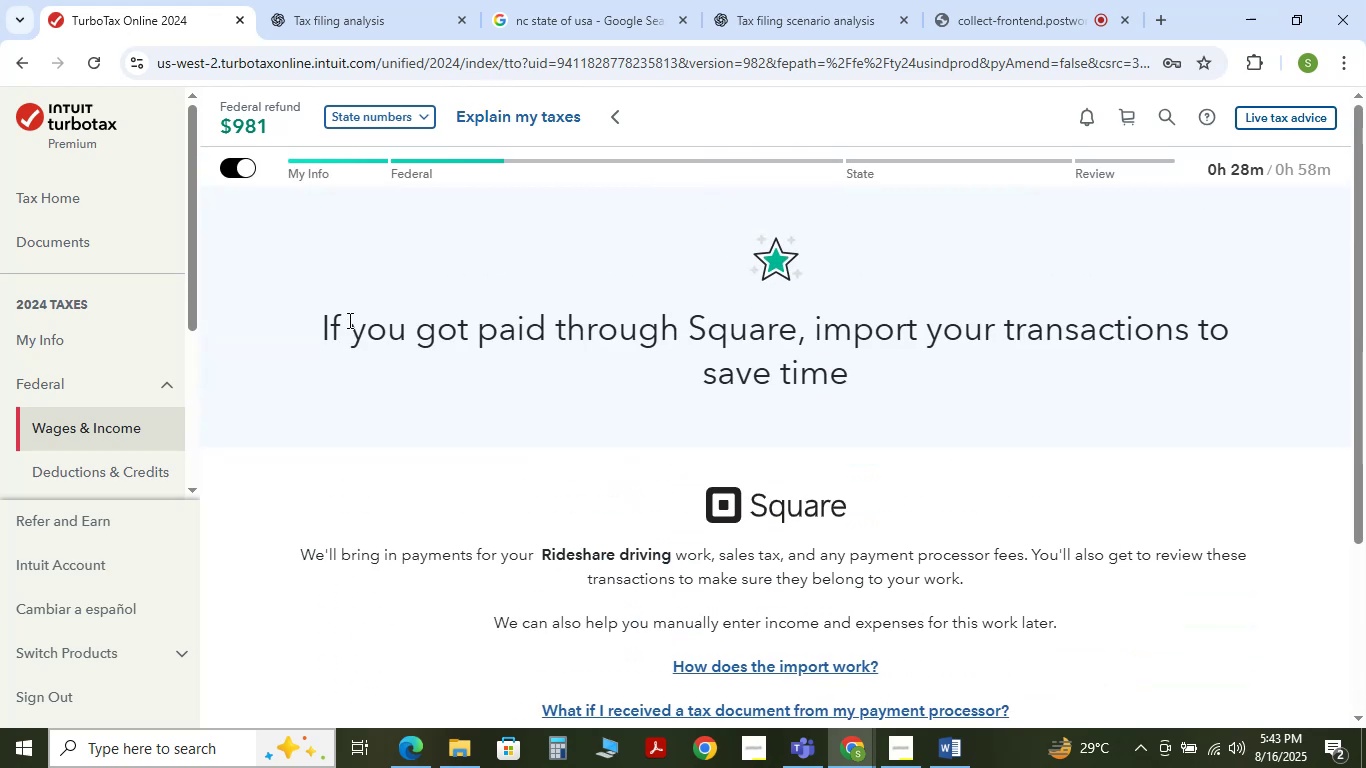 
left_click_drag(start_coordinate=[312, 311], to_coordinate=[914, 406])
 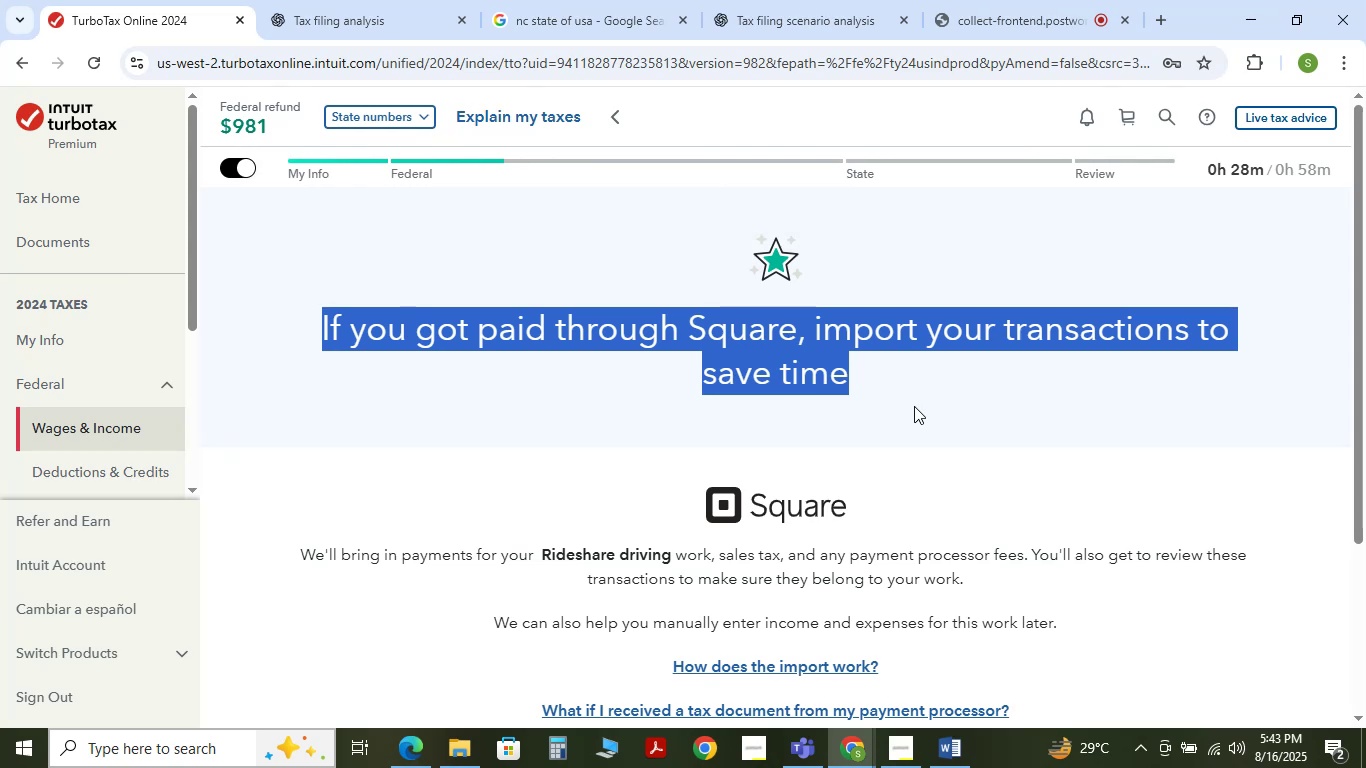 
key(Control+C)
 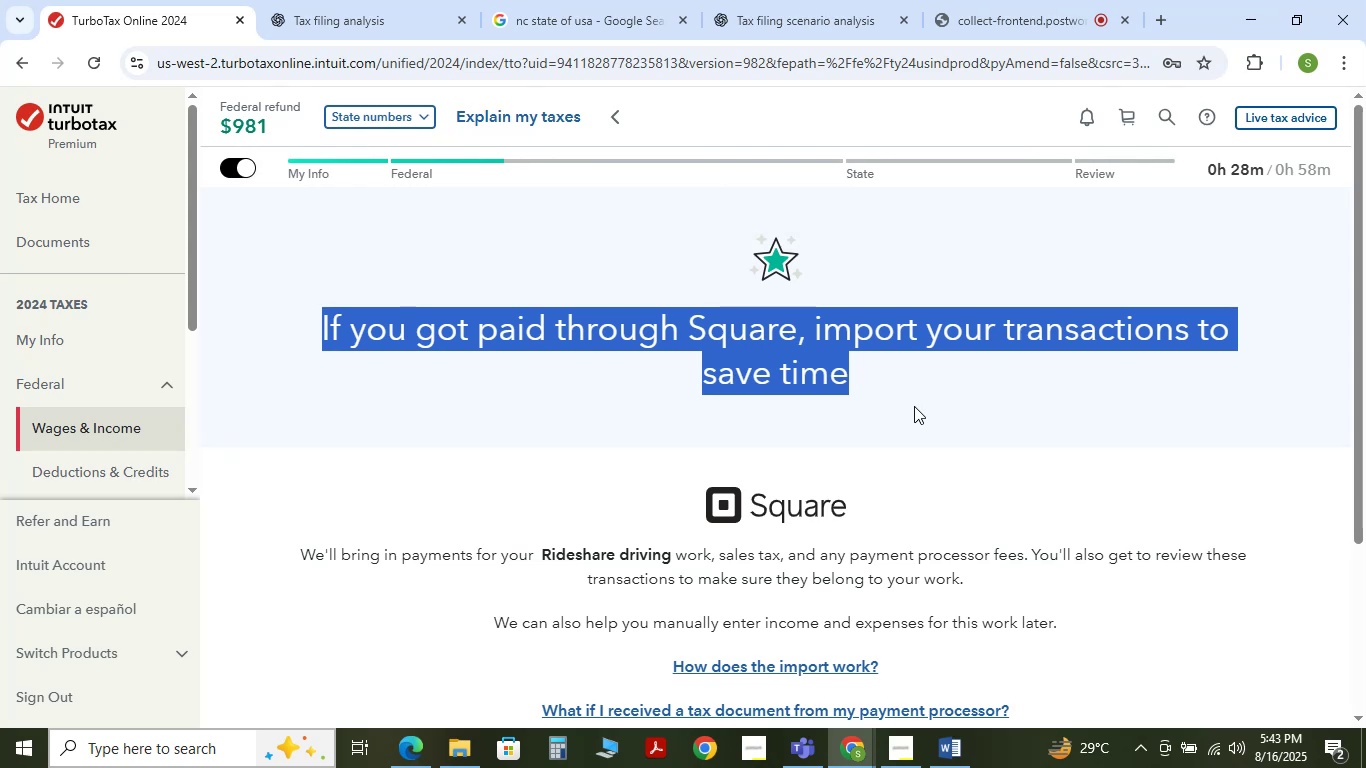 
key(Control+C)
 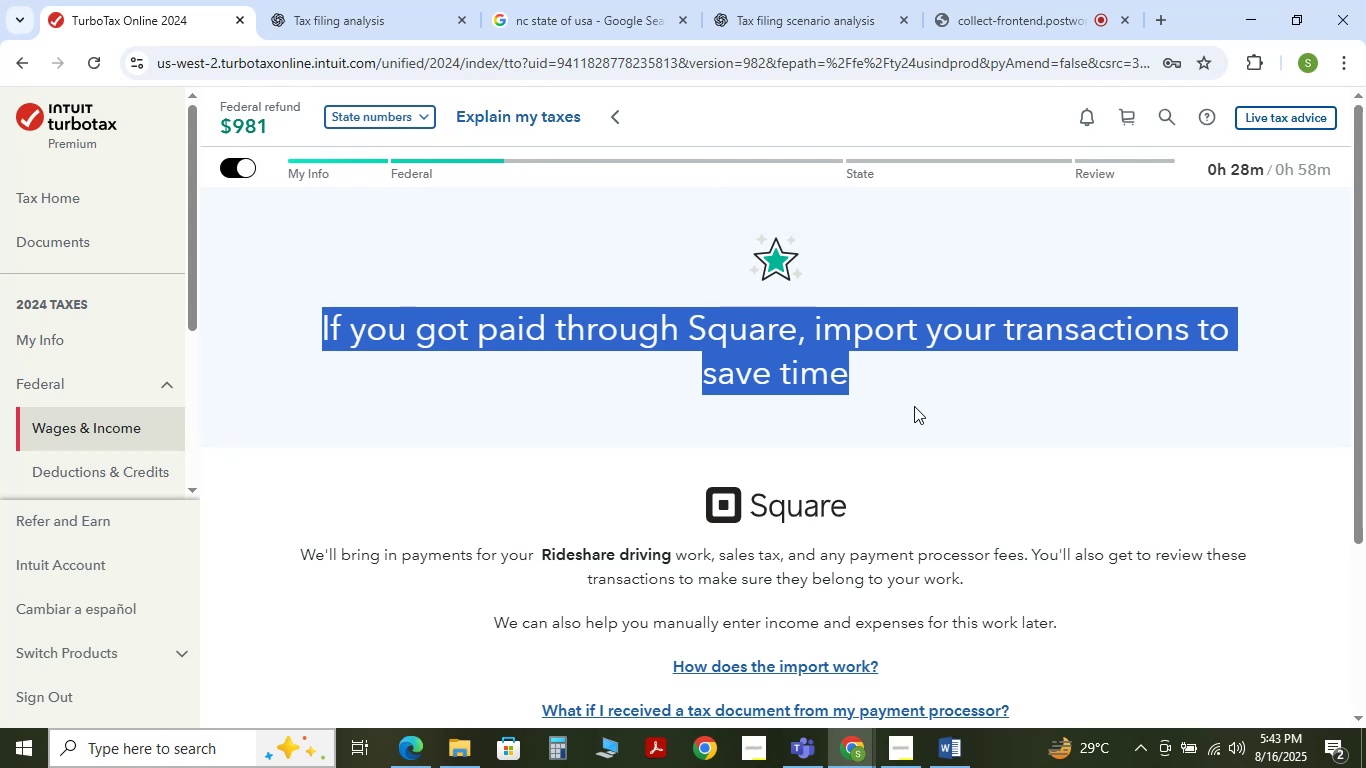 
key(Control+C)
 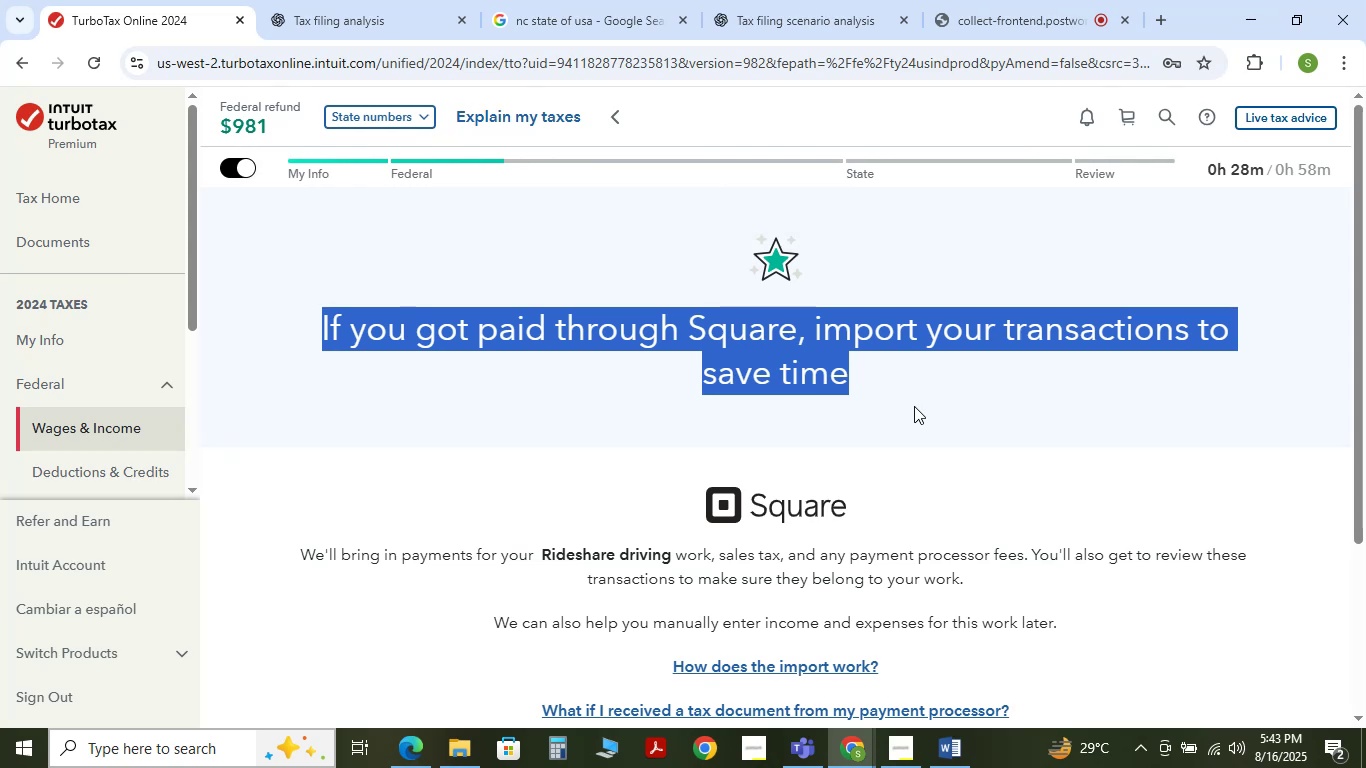 
key(Control+C)
 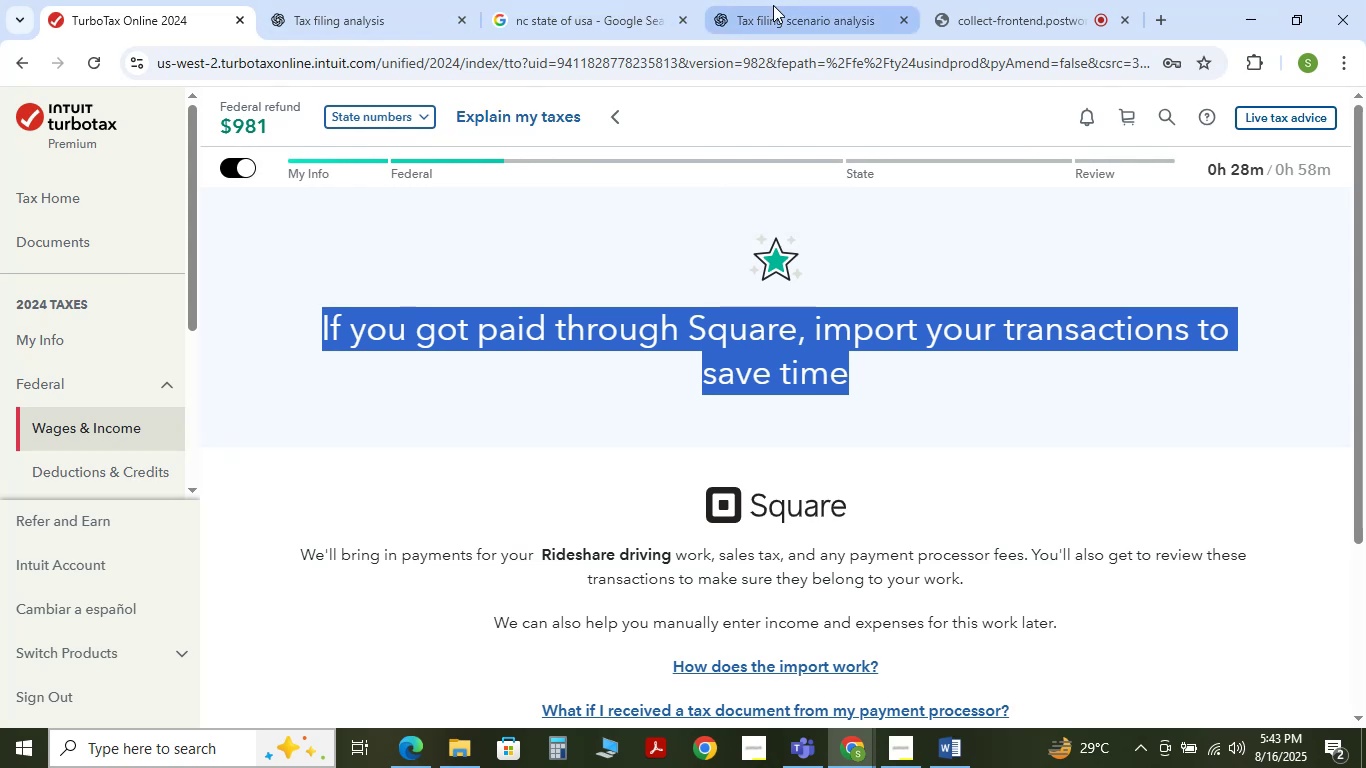 
left_click([773, 5])
 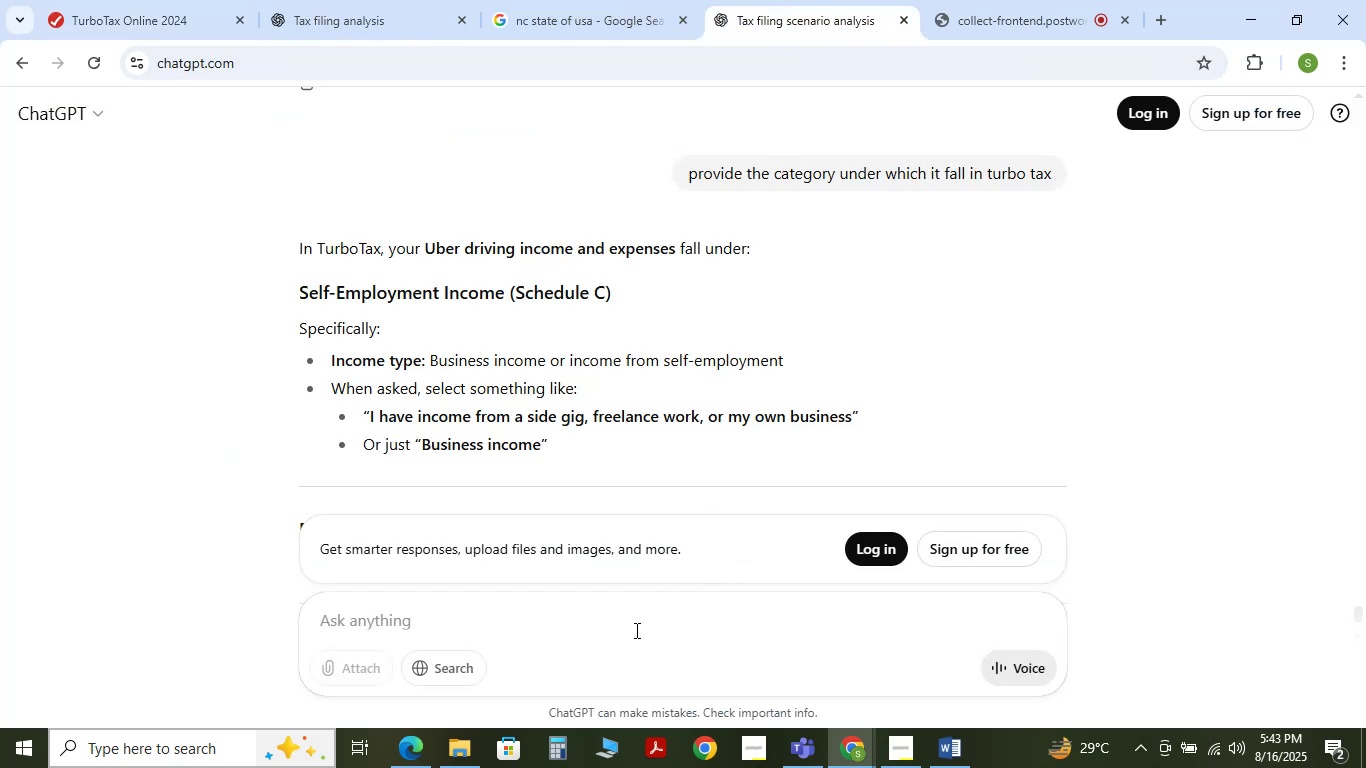 
left_click([623, 637])
 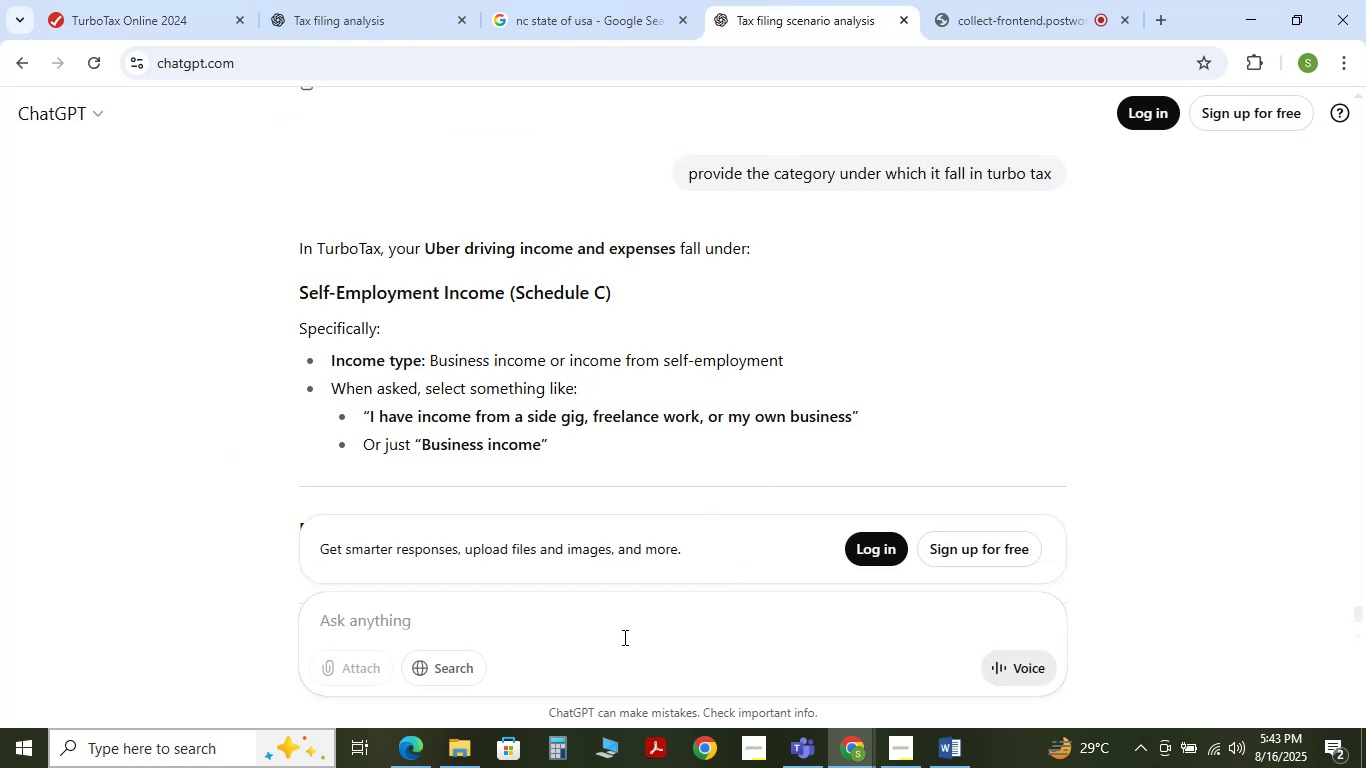 
type(for uber )
 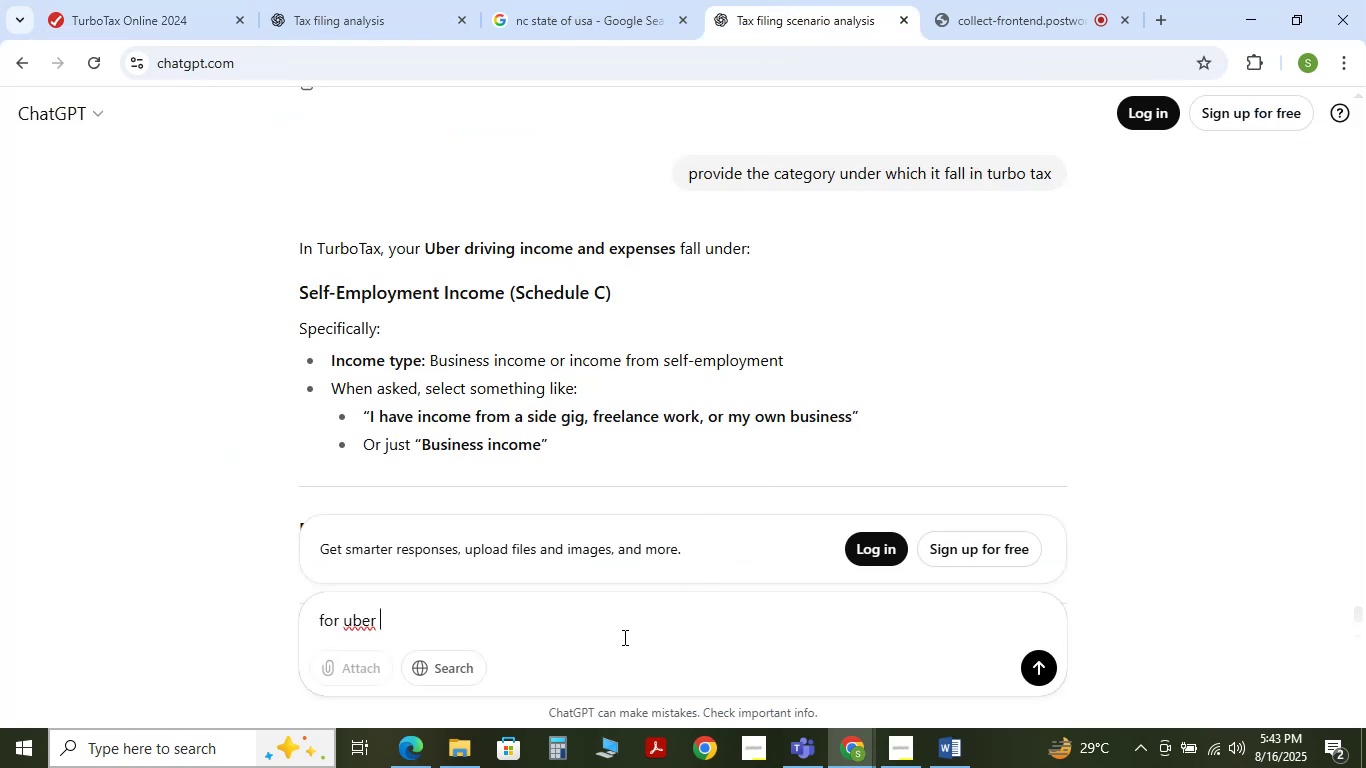 
key(Shift+Enter)
 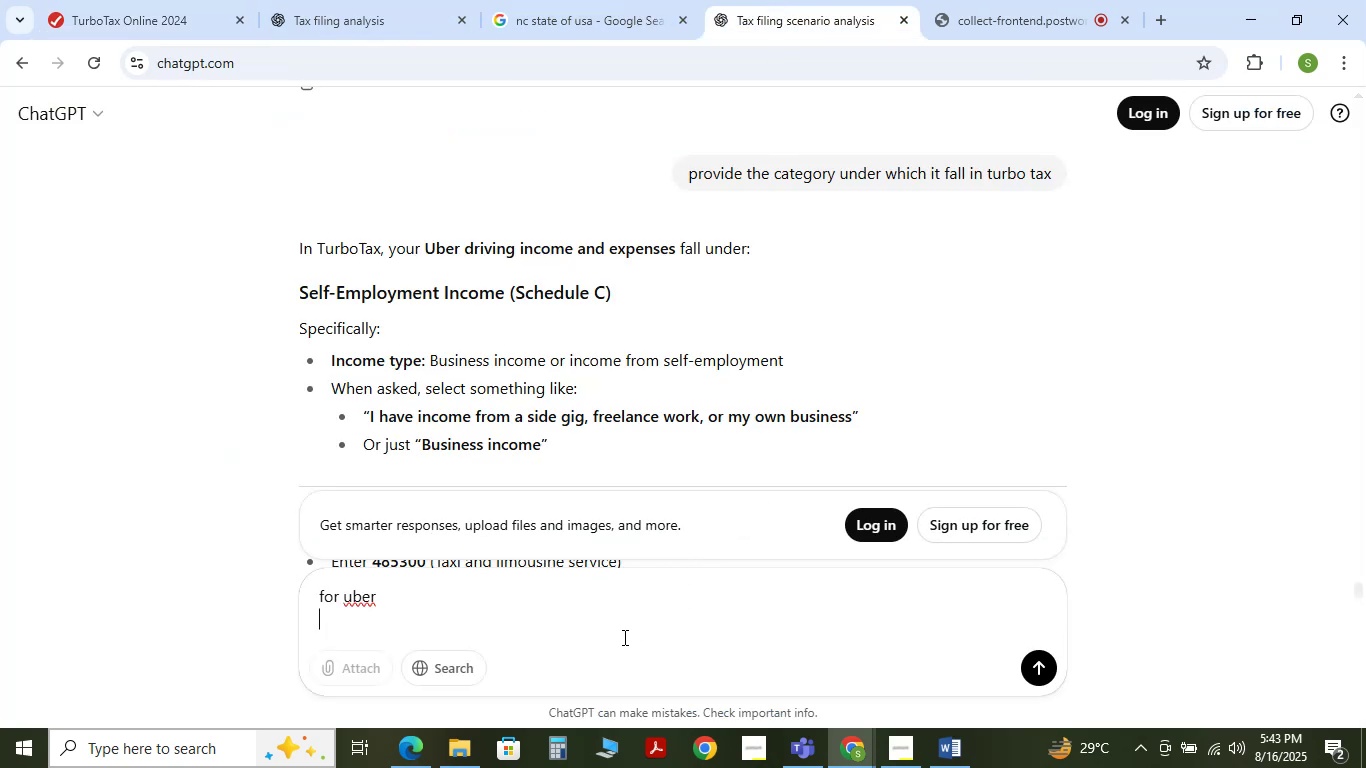 
key(Control+V)
 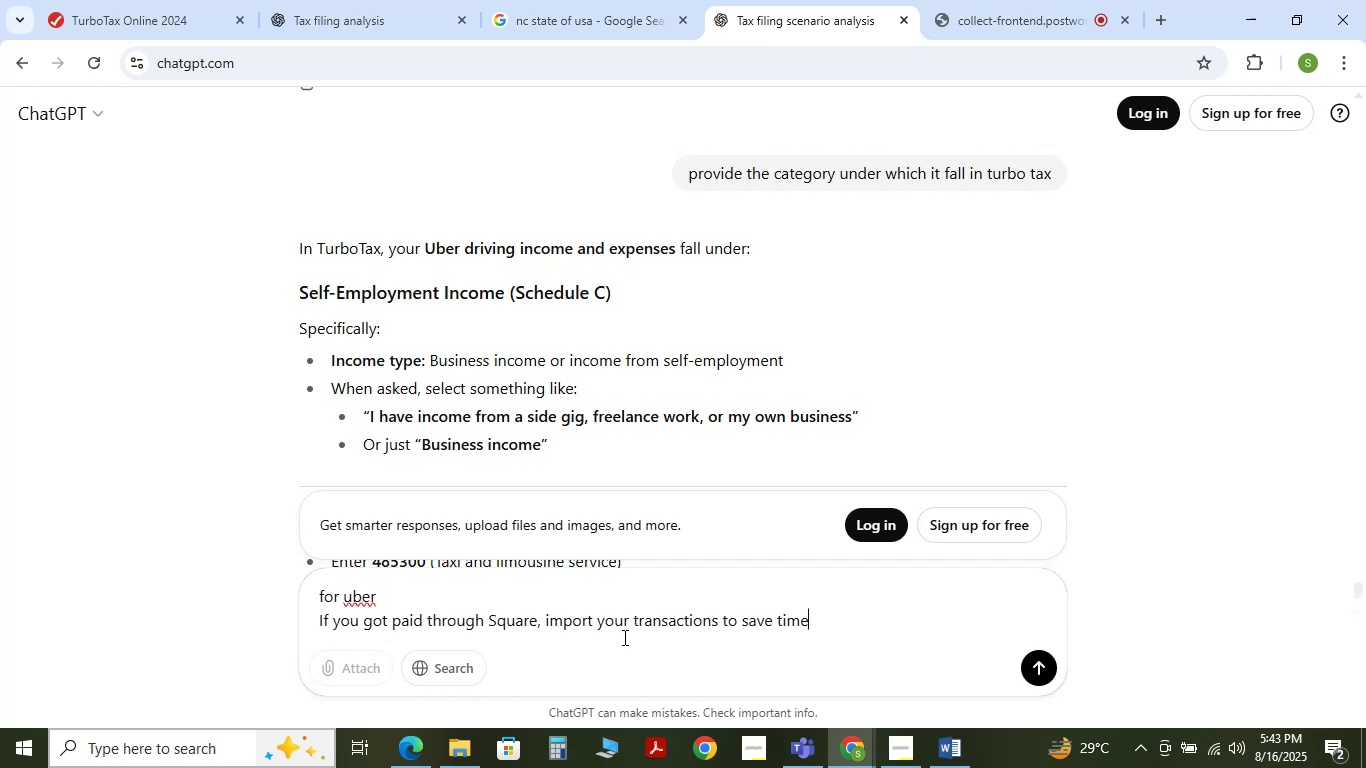 
key(NumpadEnter)
 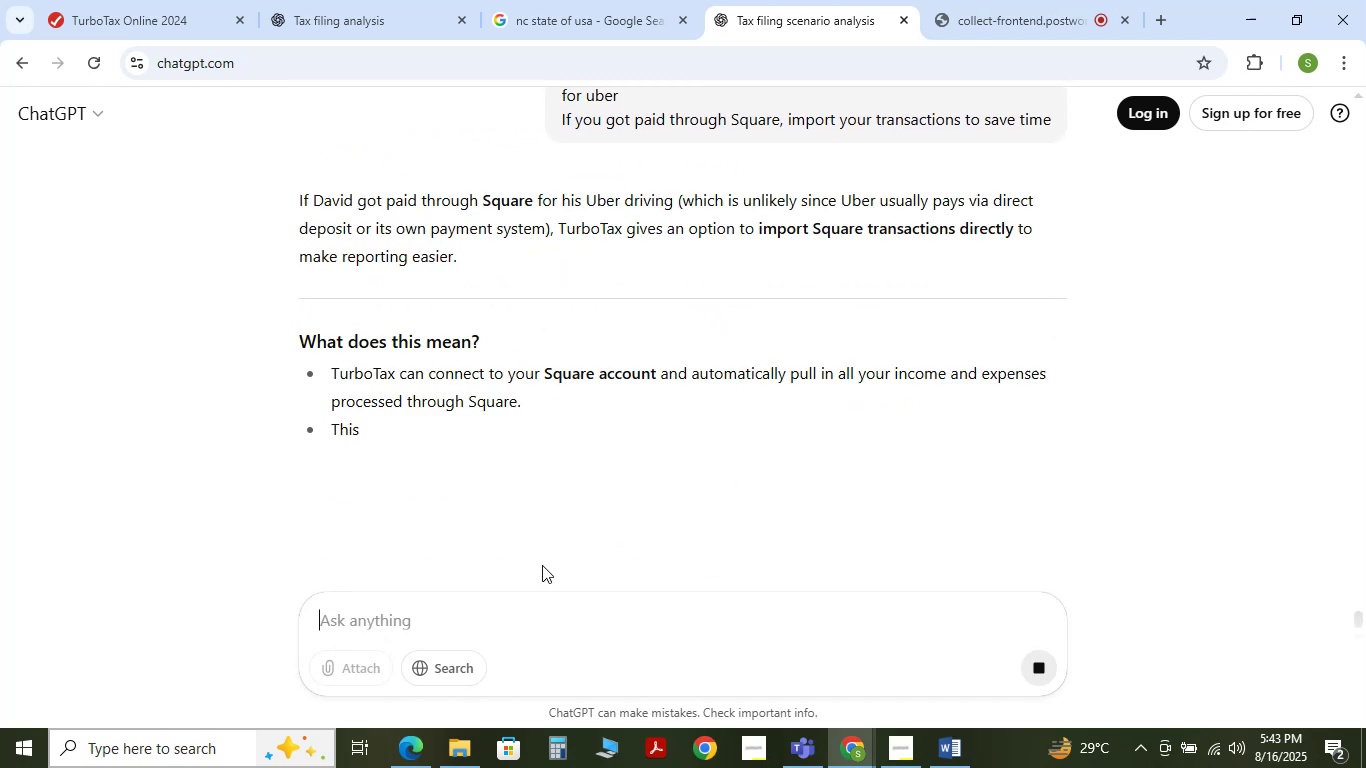 
scroll: coordinate [521, 443], scroll_direction: down, amount: 2.0
 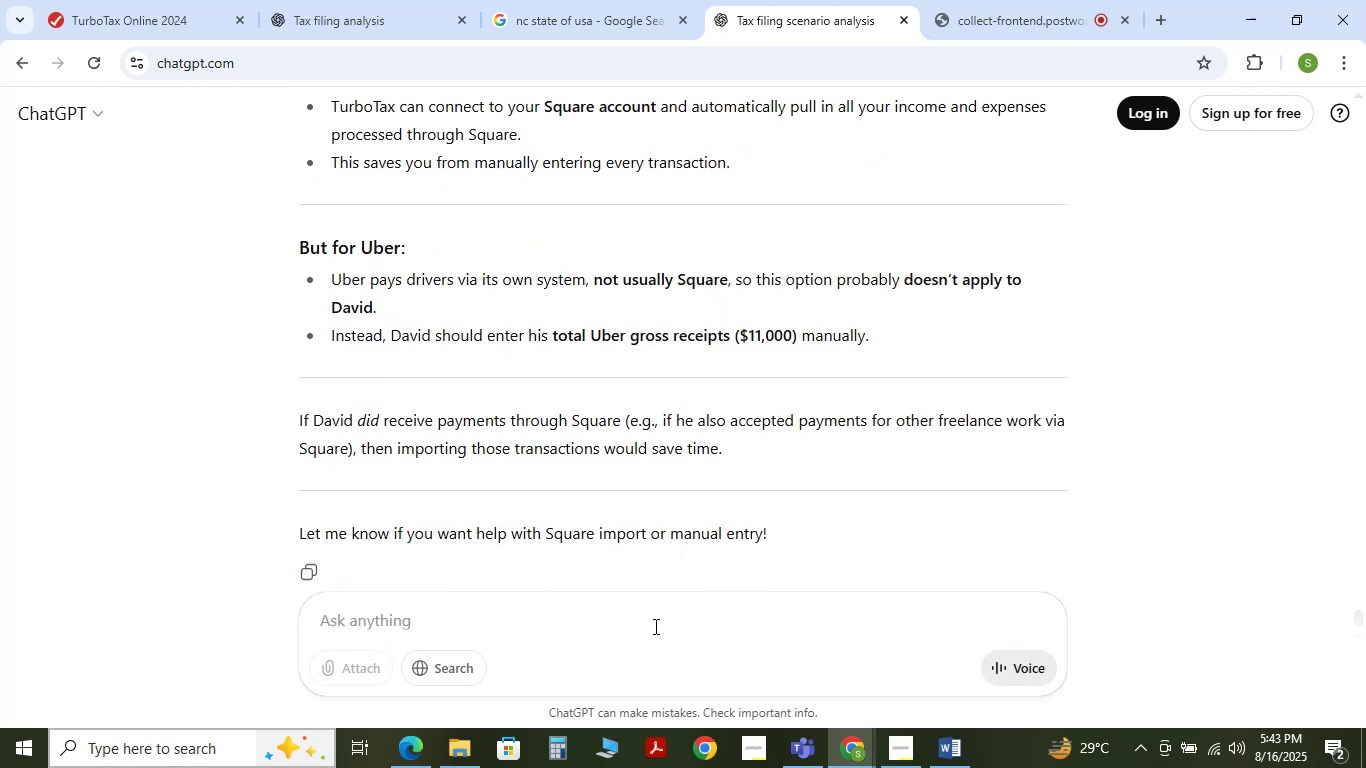 
type(what tel the scenario)
 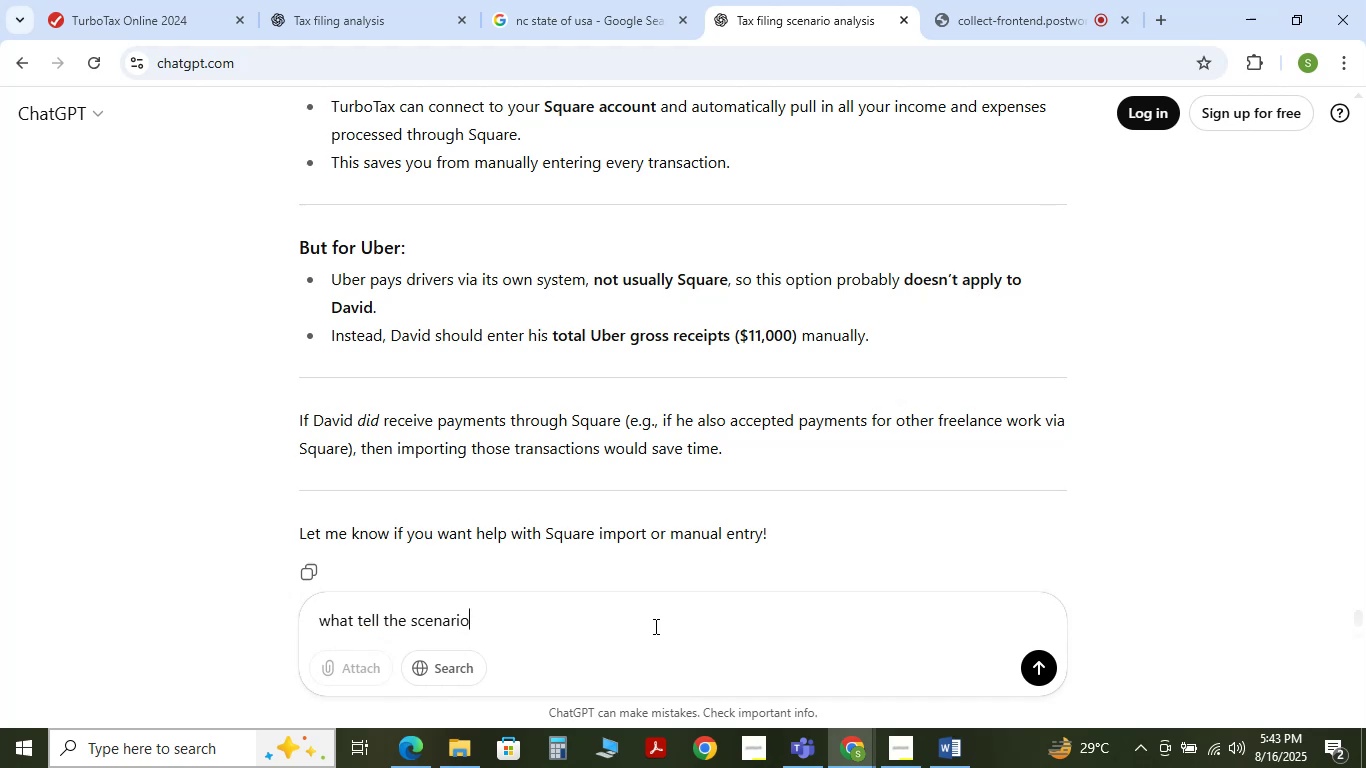 
key(Enter)
 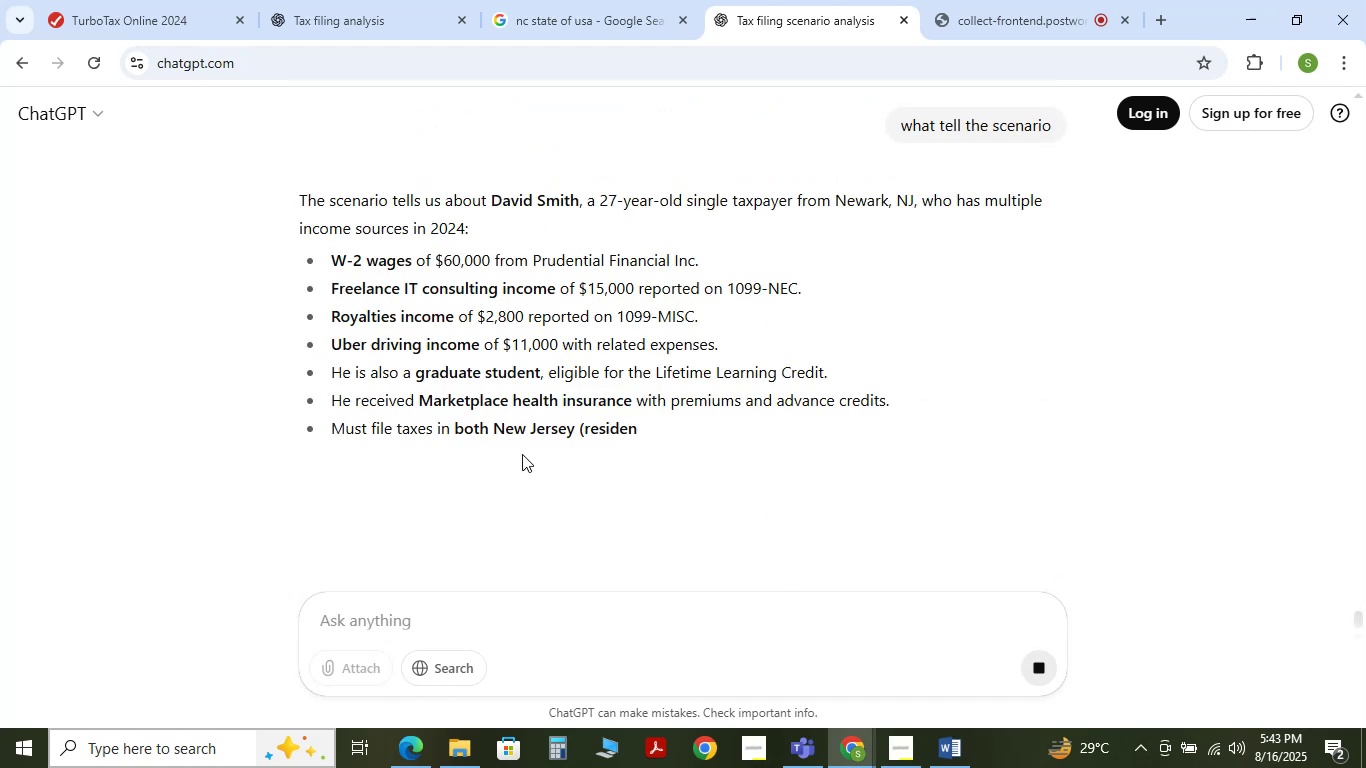 
scroll: coordinate [442, 443], scroll_direction: down, amount: 2.0
 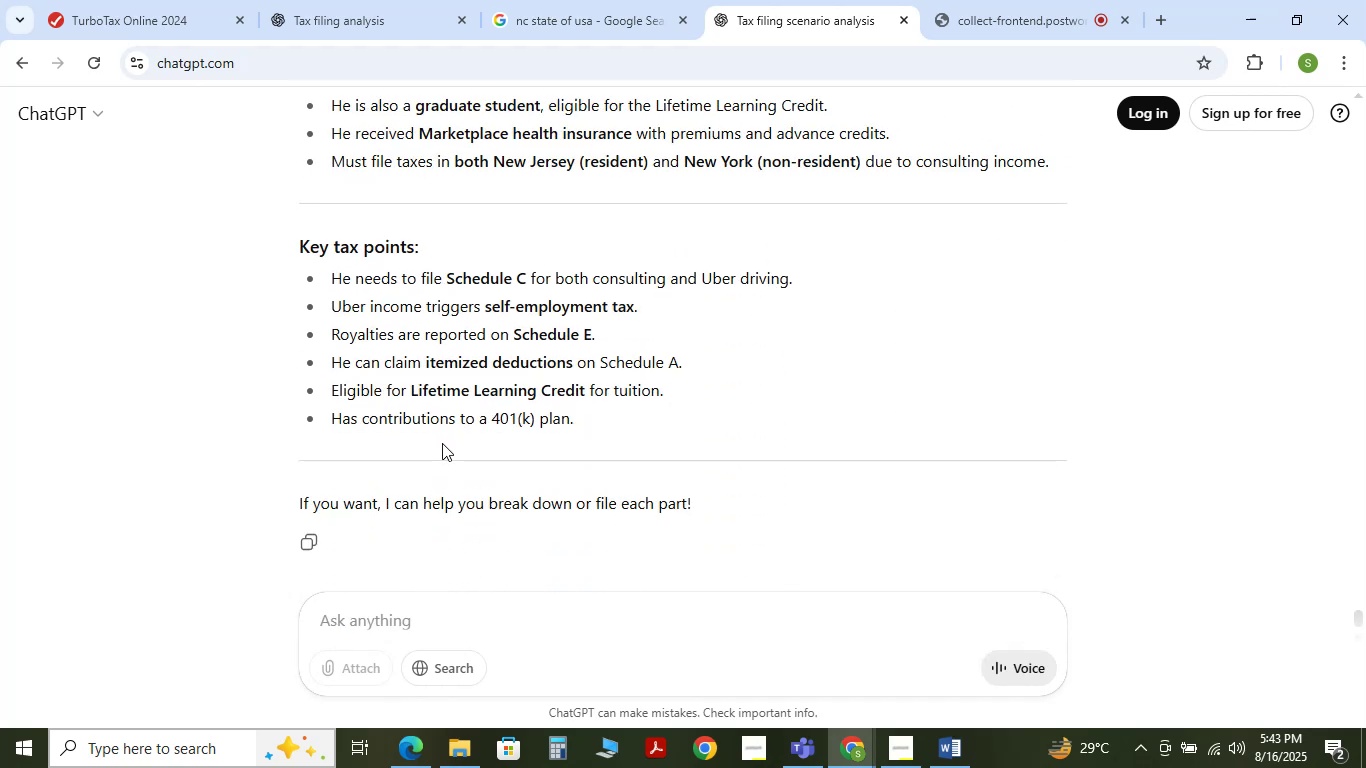 
scroll: coordinate [442, 443], scroll_direction: up, amount: 2.0
 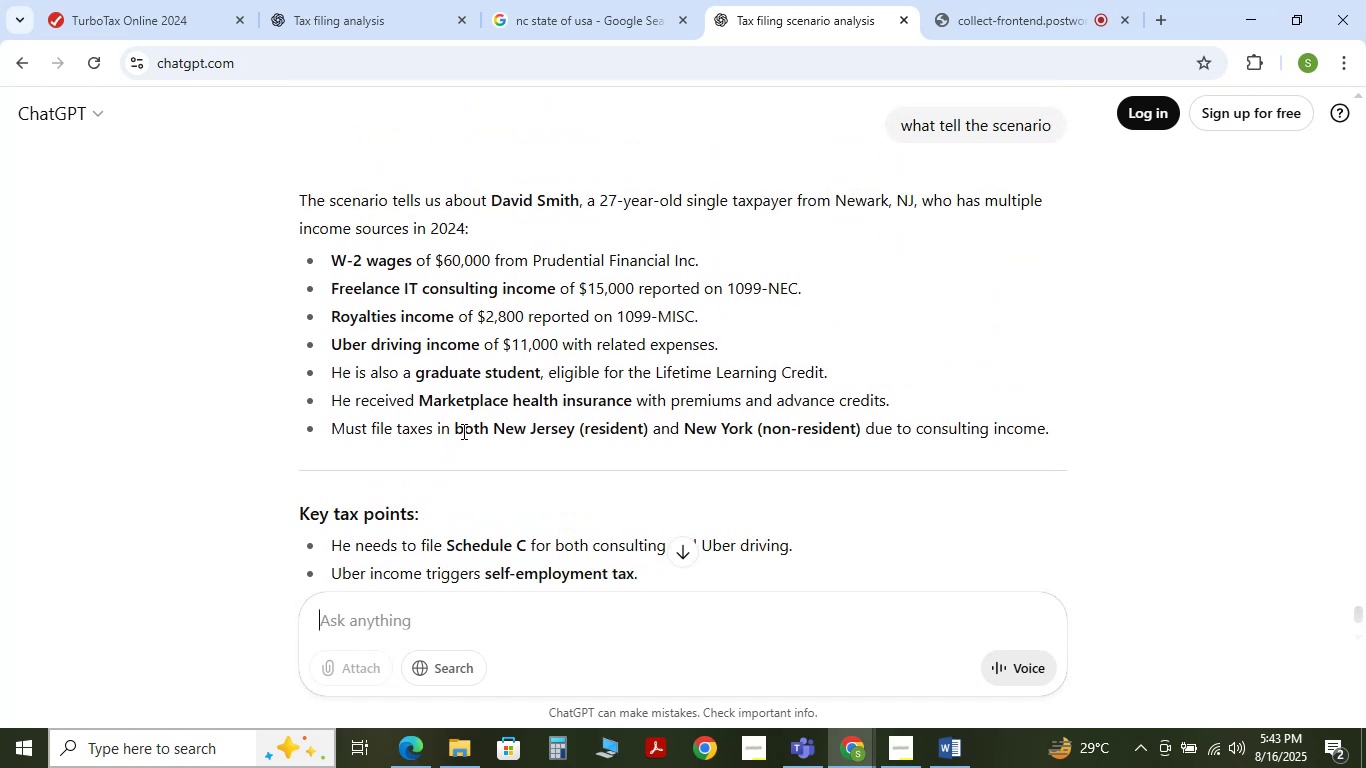 
scroll: coordinate [462, 431], scroll_direction: down, amount: 2.0
 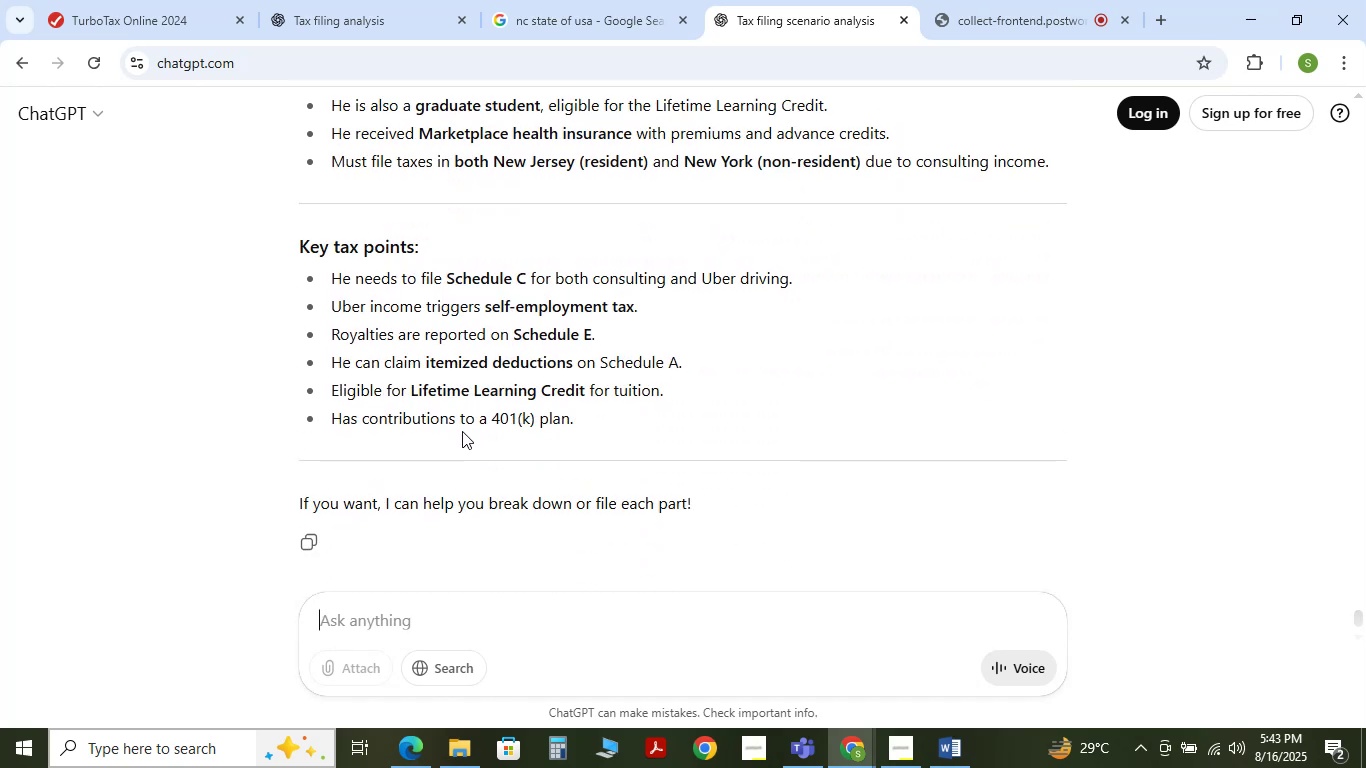 
scroll: coordinate [462, 428], scroll_direction: up, amount: 16.0
 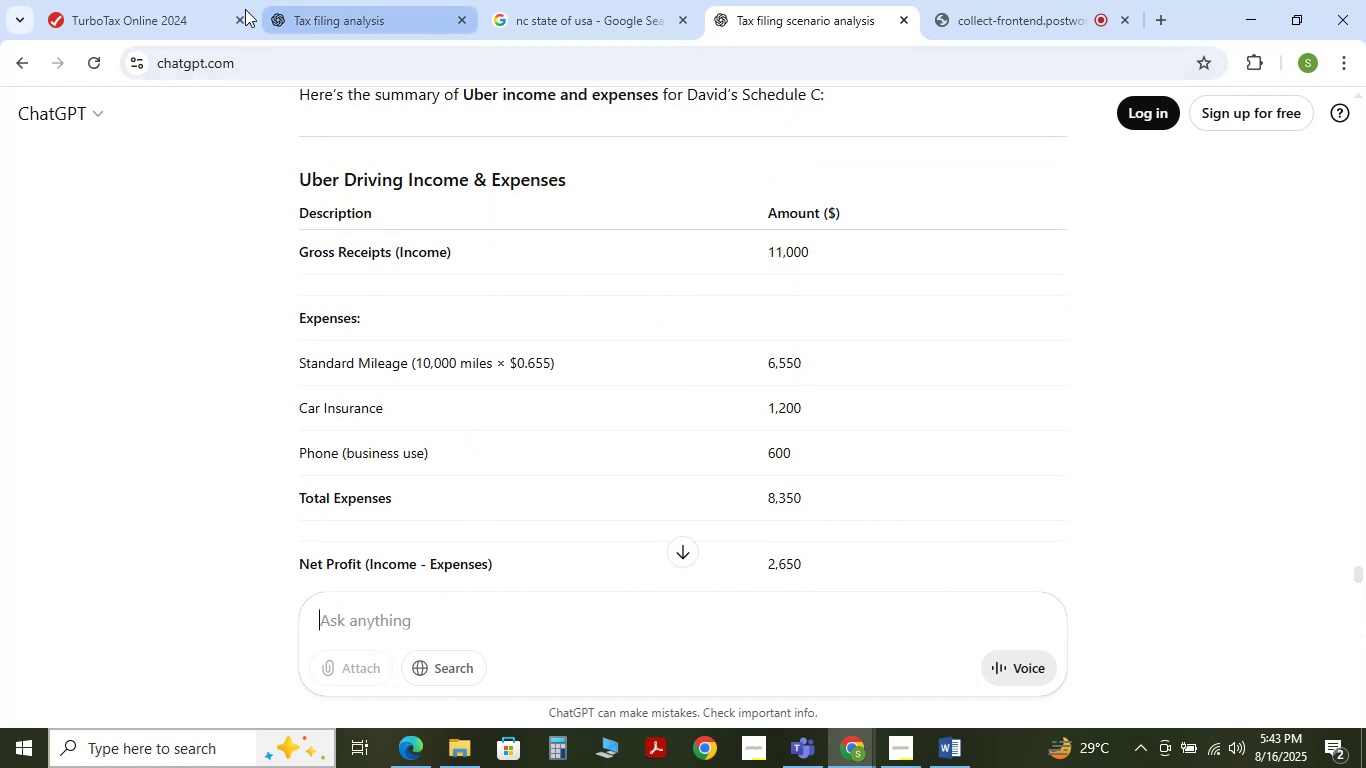 
left_click([179, 5])
 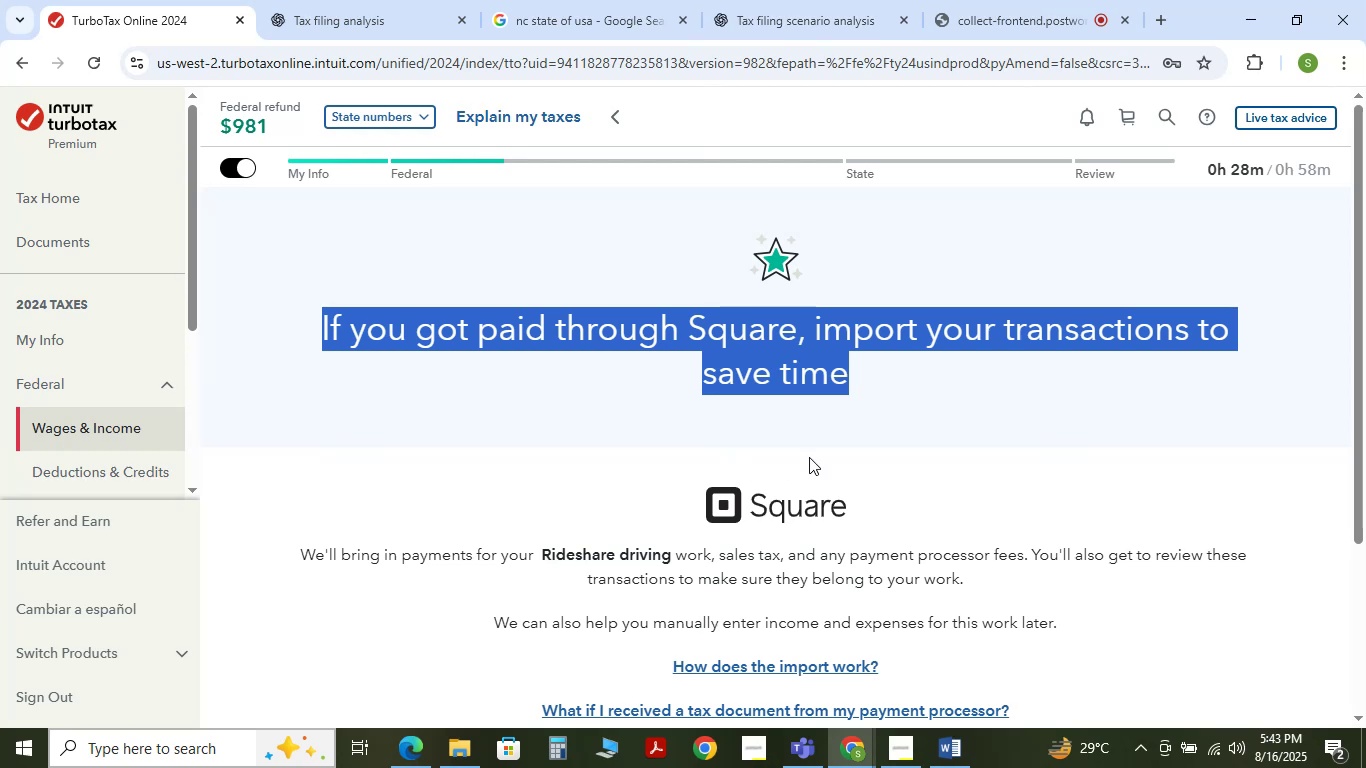 
left_click([845, 445])
 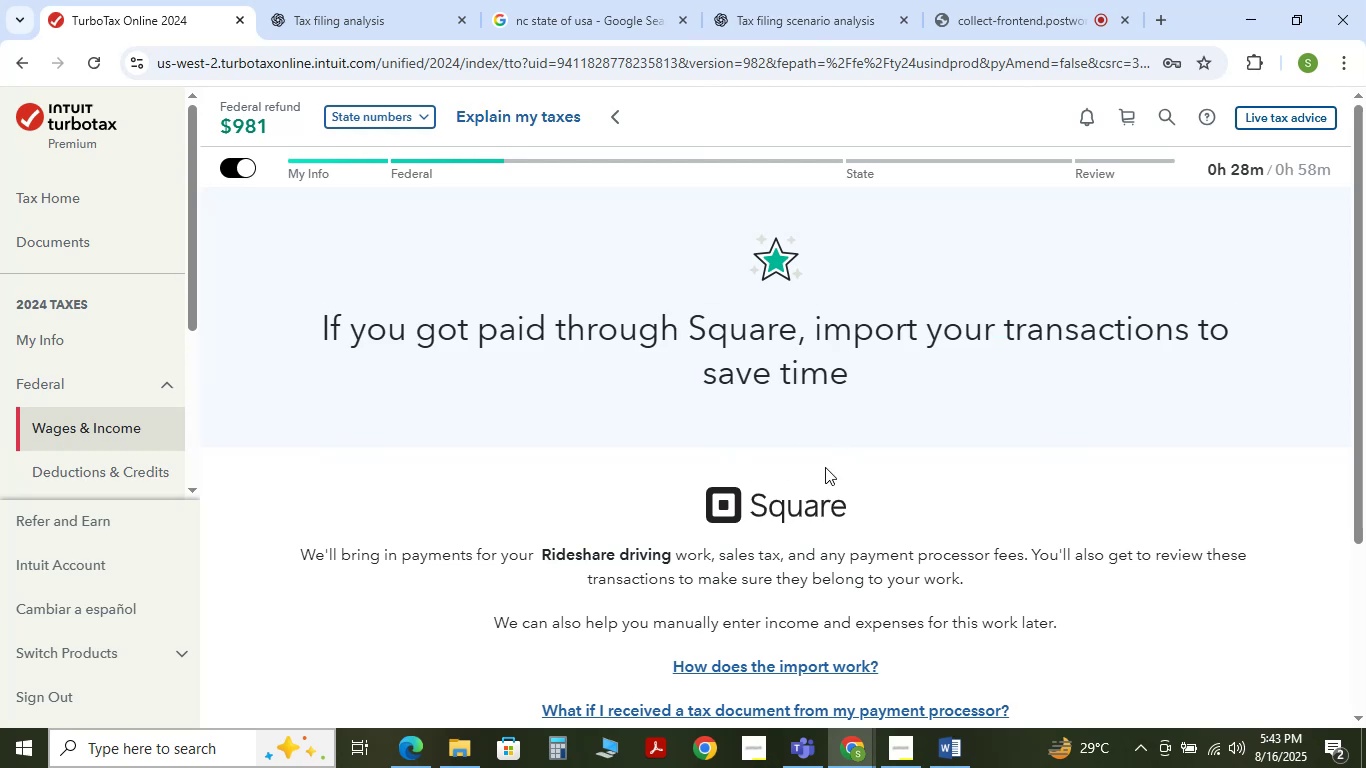 
scroll: coordinate [975, 529], scroll_direction: down, amount: 3.0
 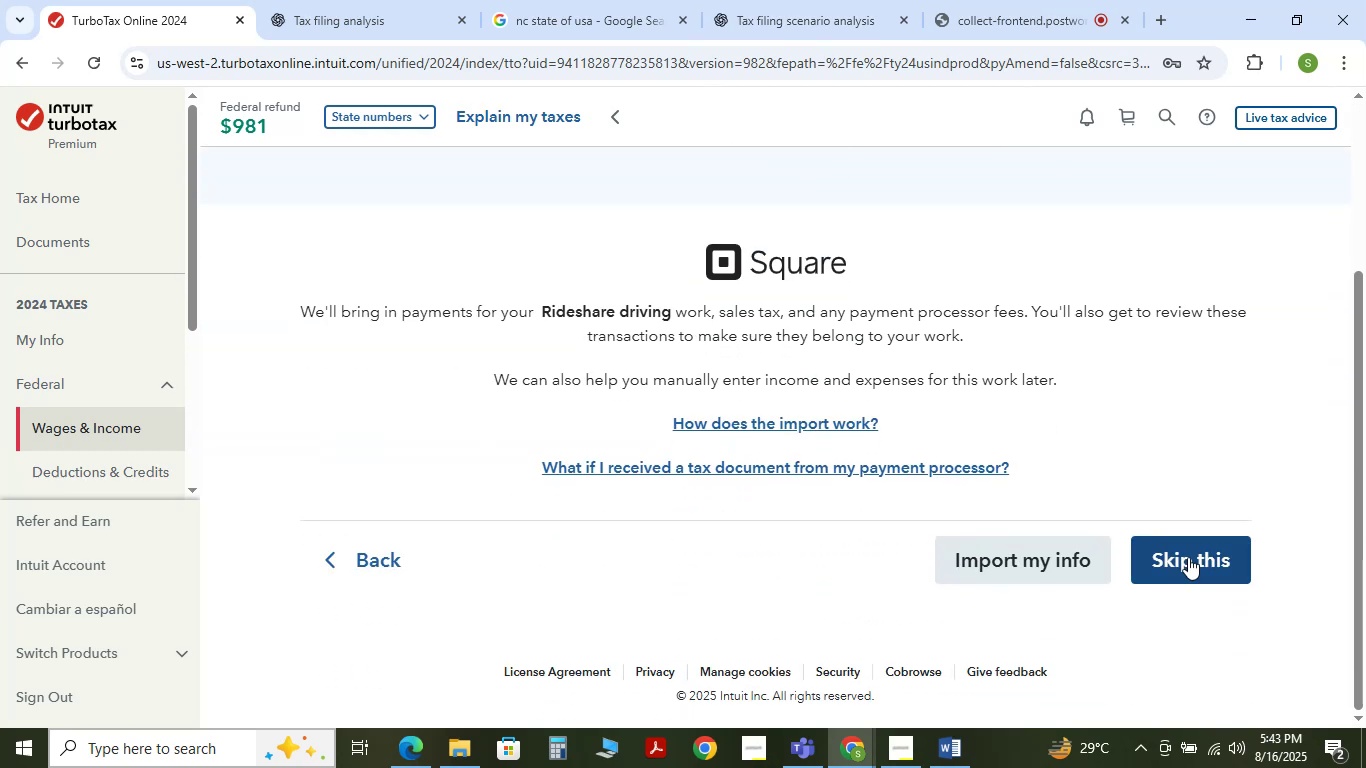 
left_click([1193, 552])
 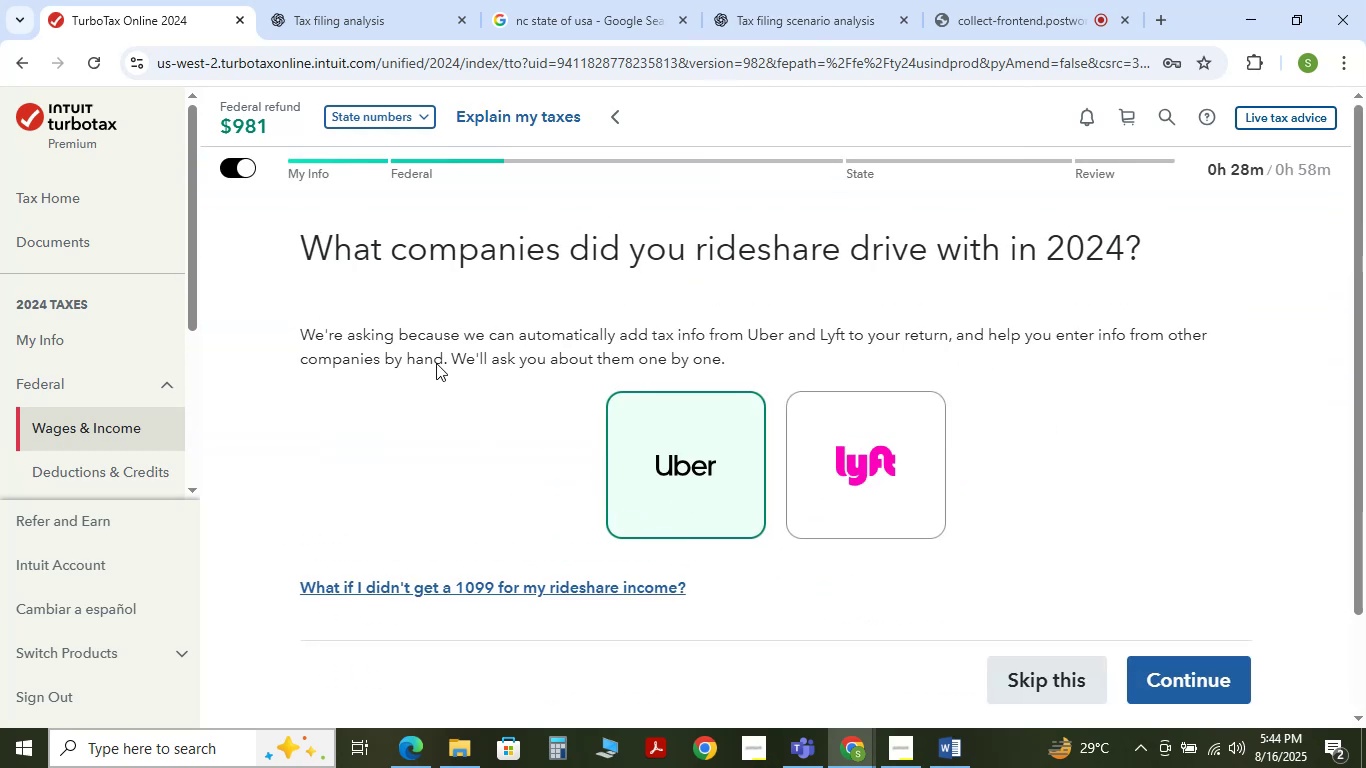 
wait(11.52)
 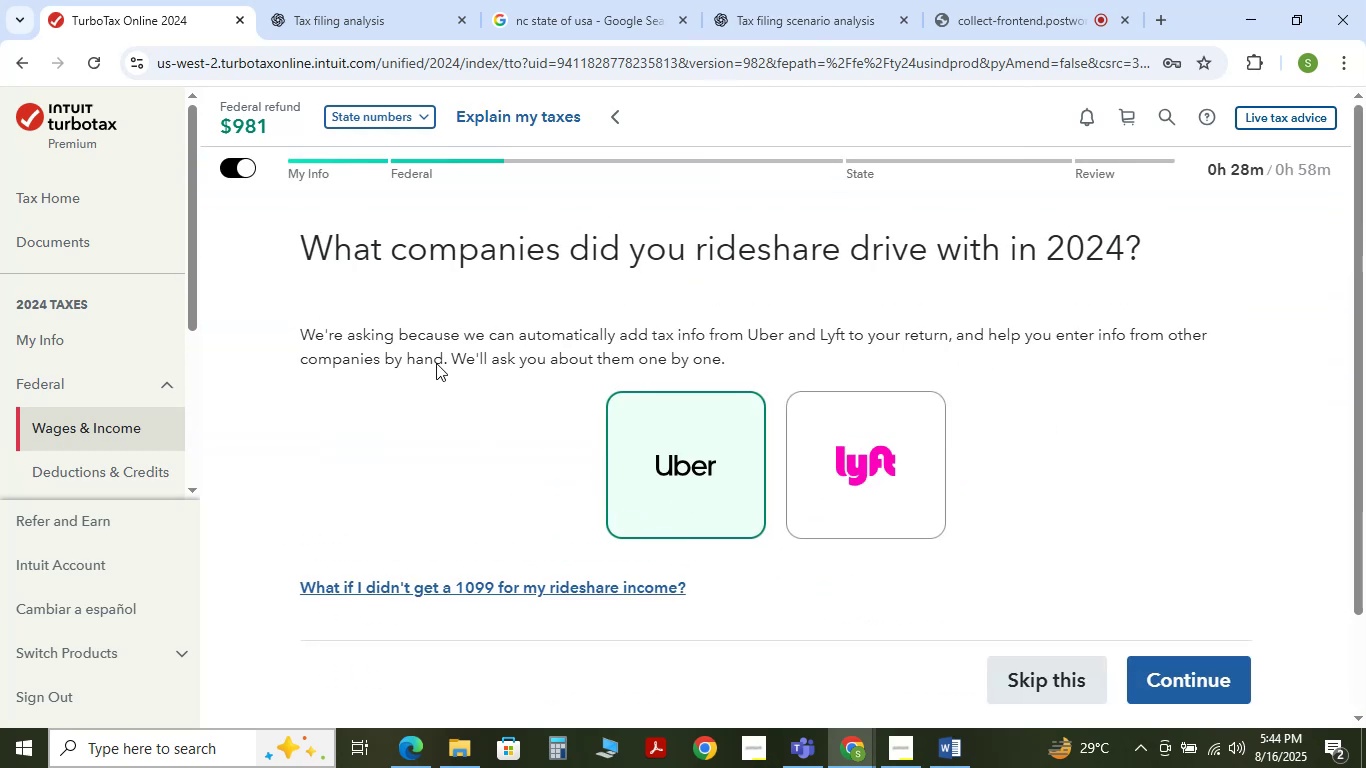 
scroll: coordinate [1126, 621], scroll_direction: down, amount: 1.0
 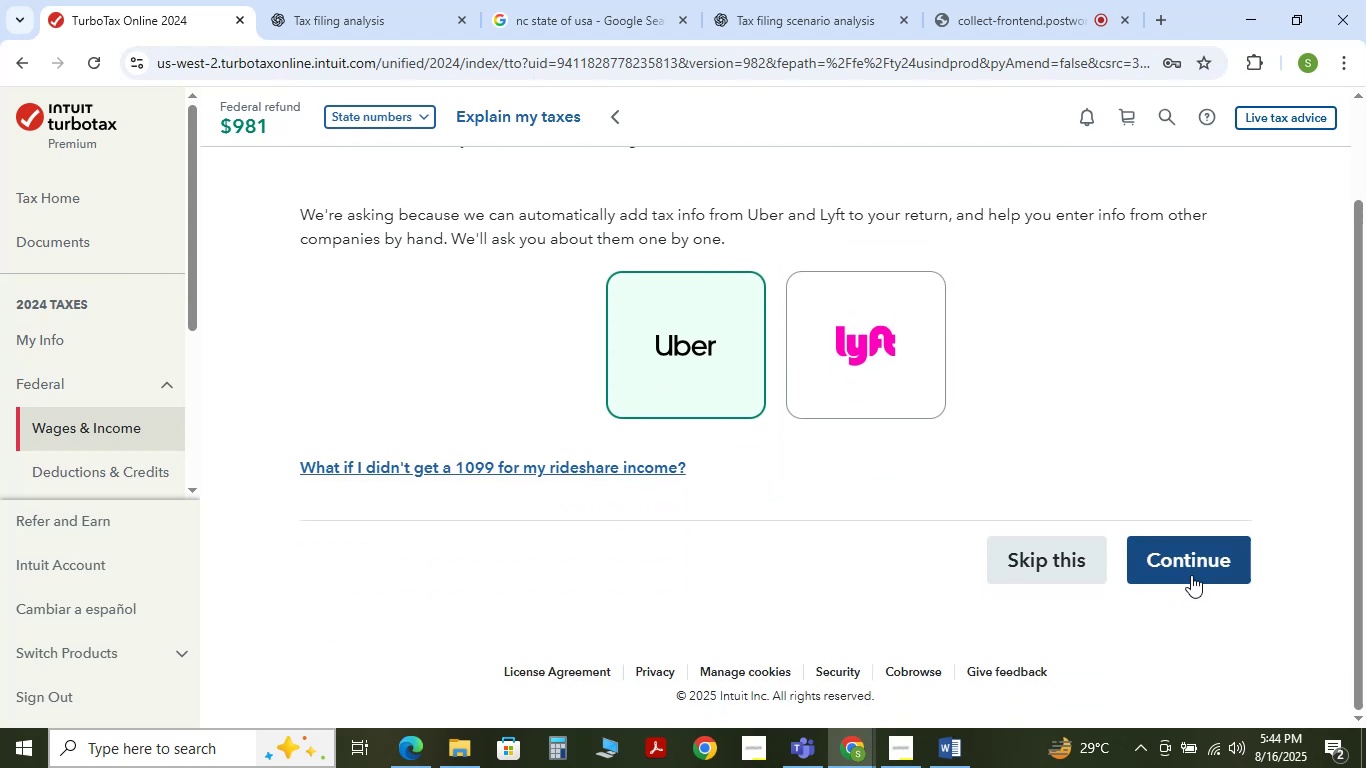 
left_click([1195, 568])
 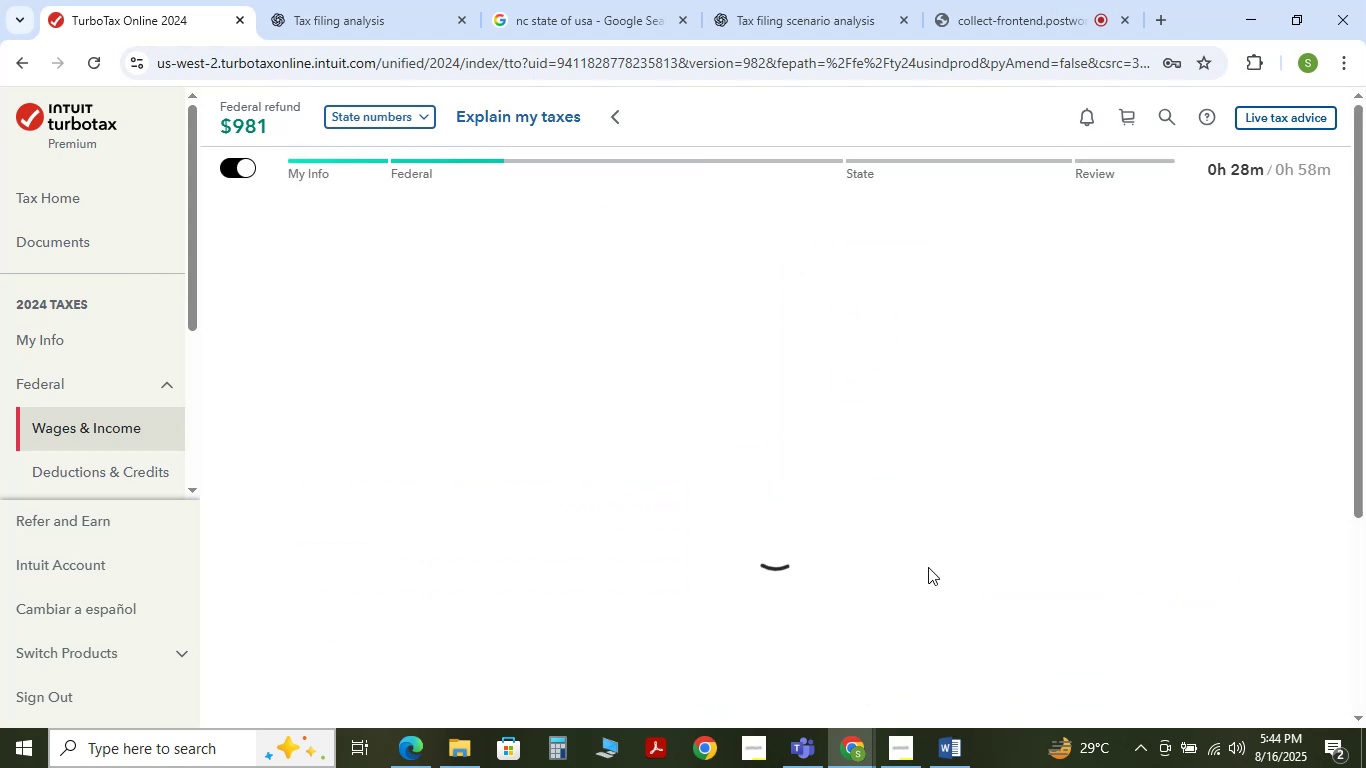 
mouse_move([875, 562])
 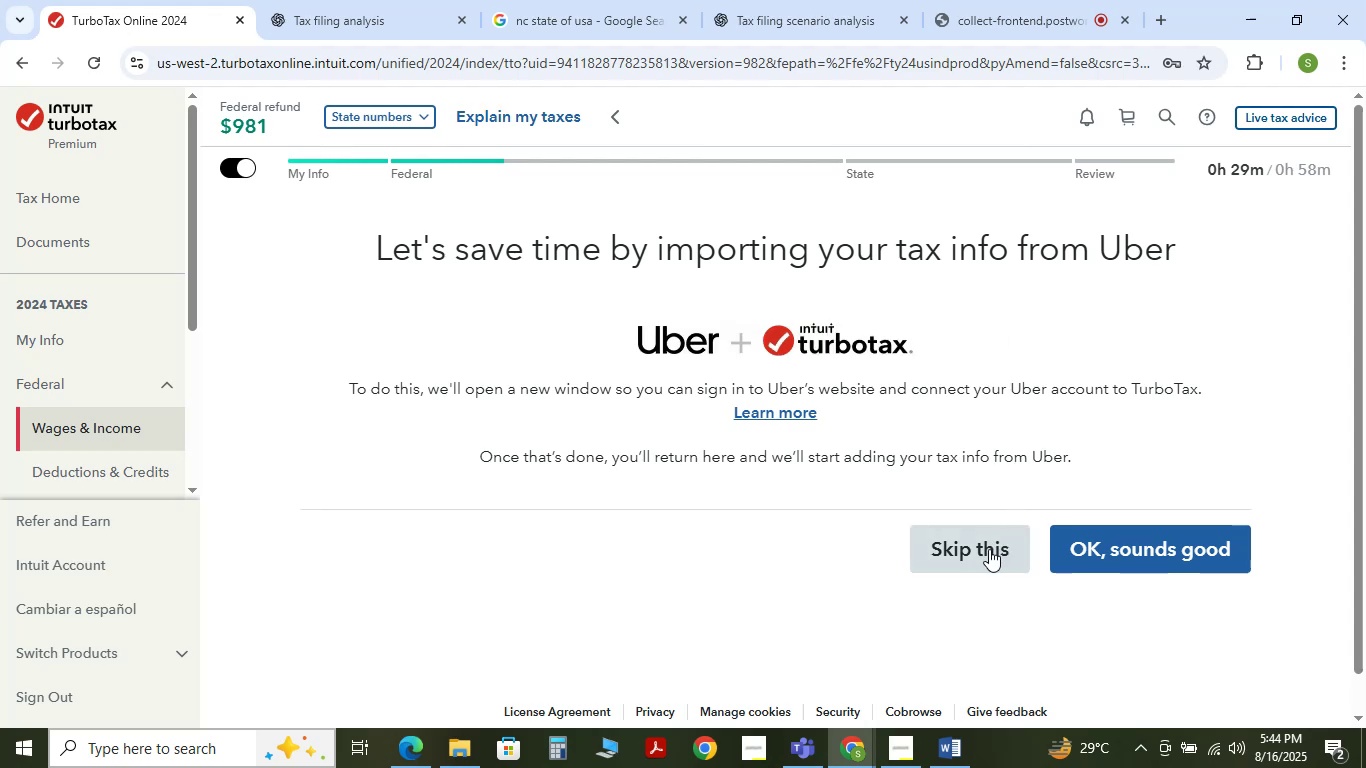 
wait(7.7)
 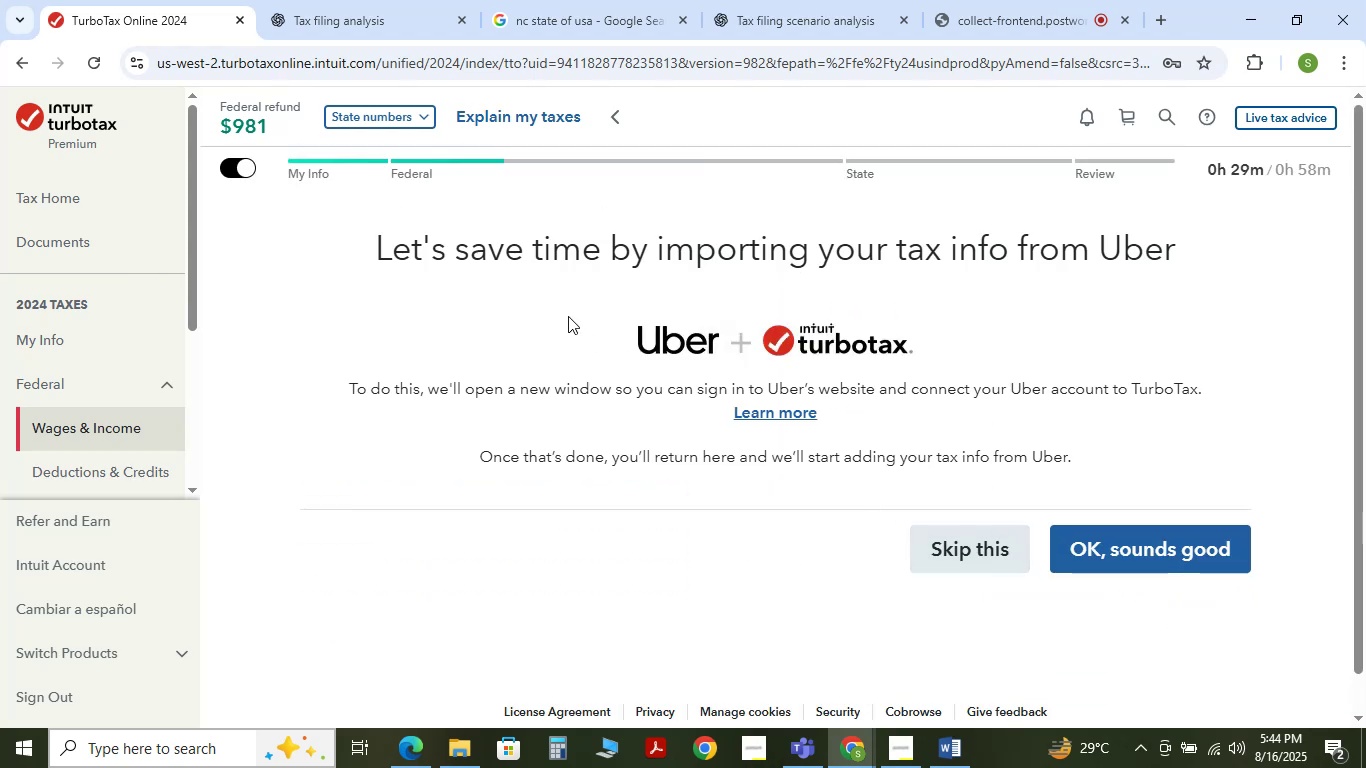 
left_click([966, 542])
 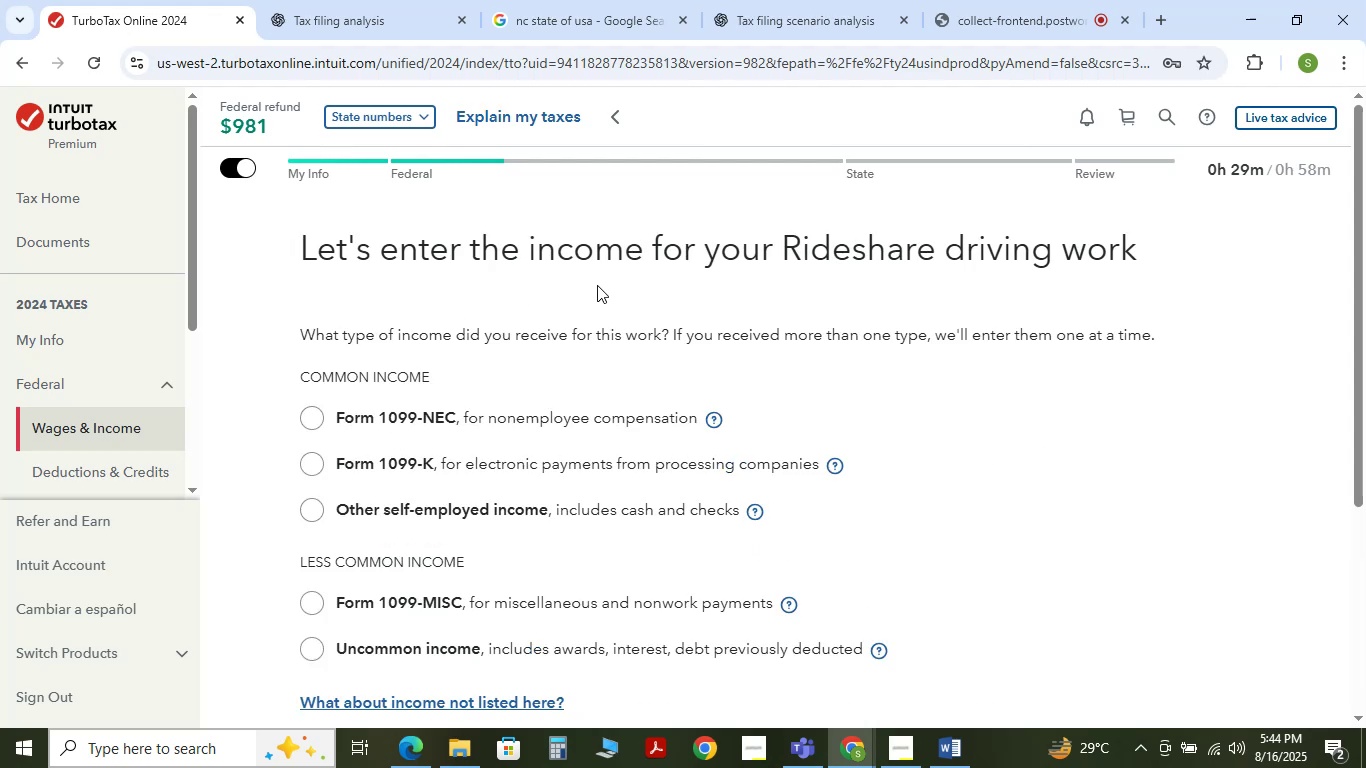 
wait(7.04)
 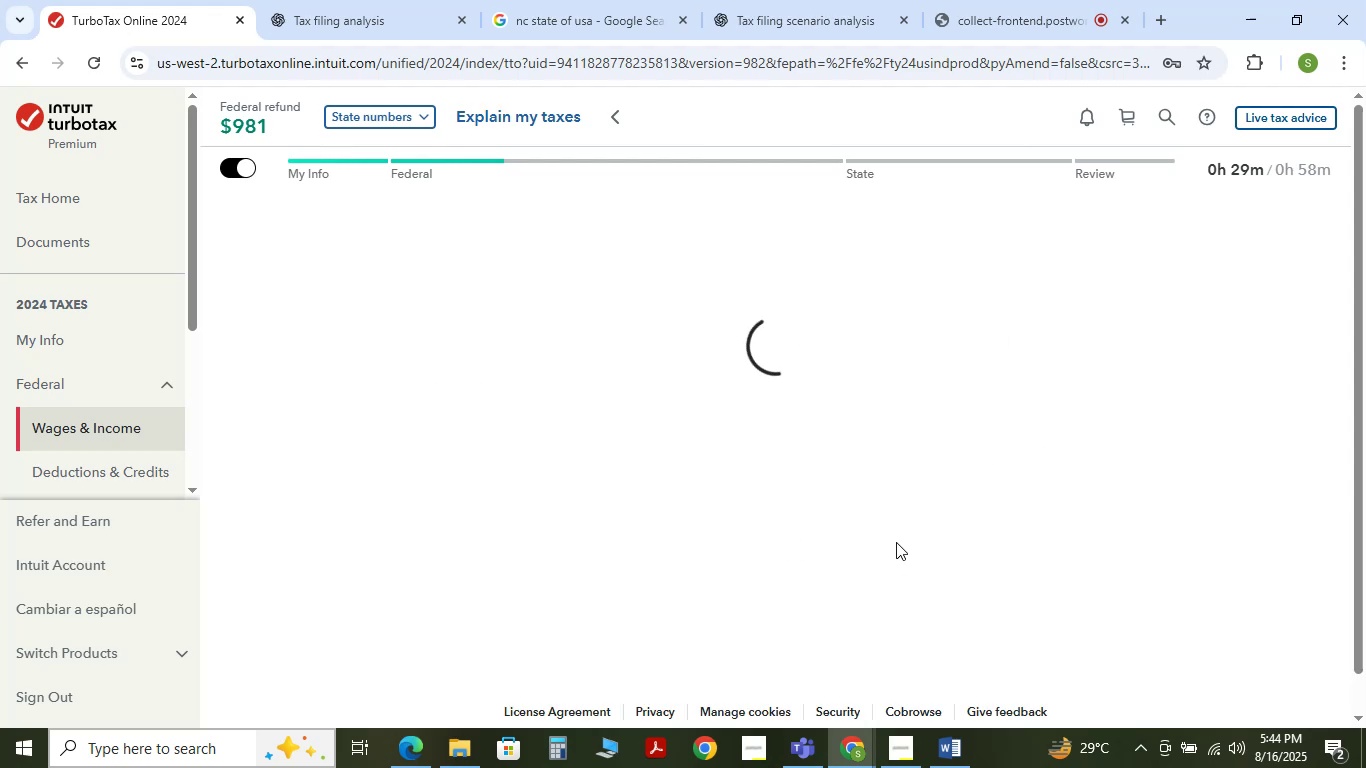 
scroll: coordinate [690, 346], scroll_direction: down, amount: 1.0
 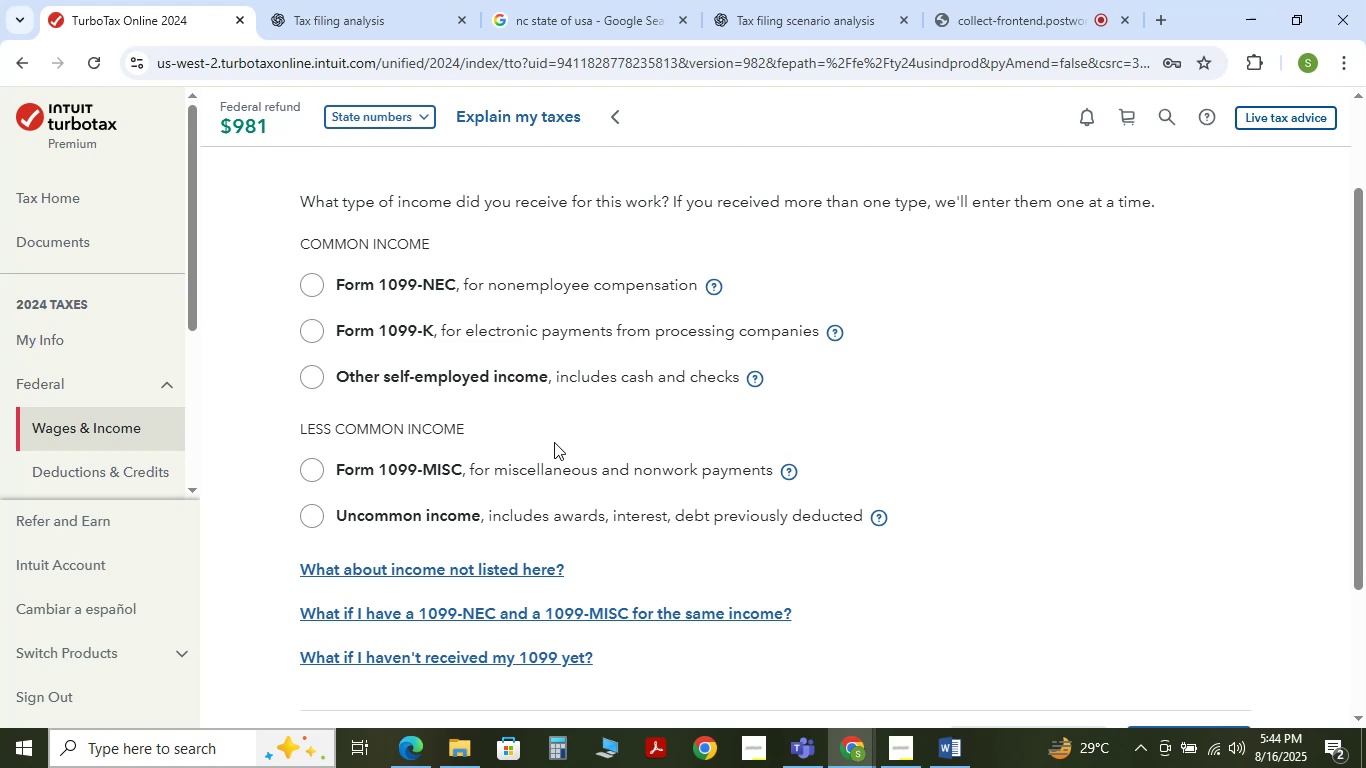 
wait(21.18)
 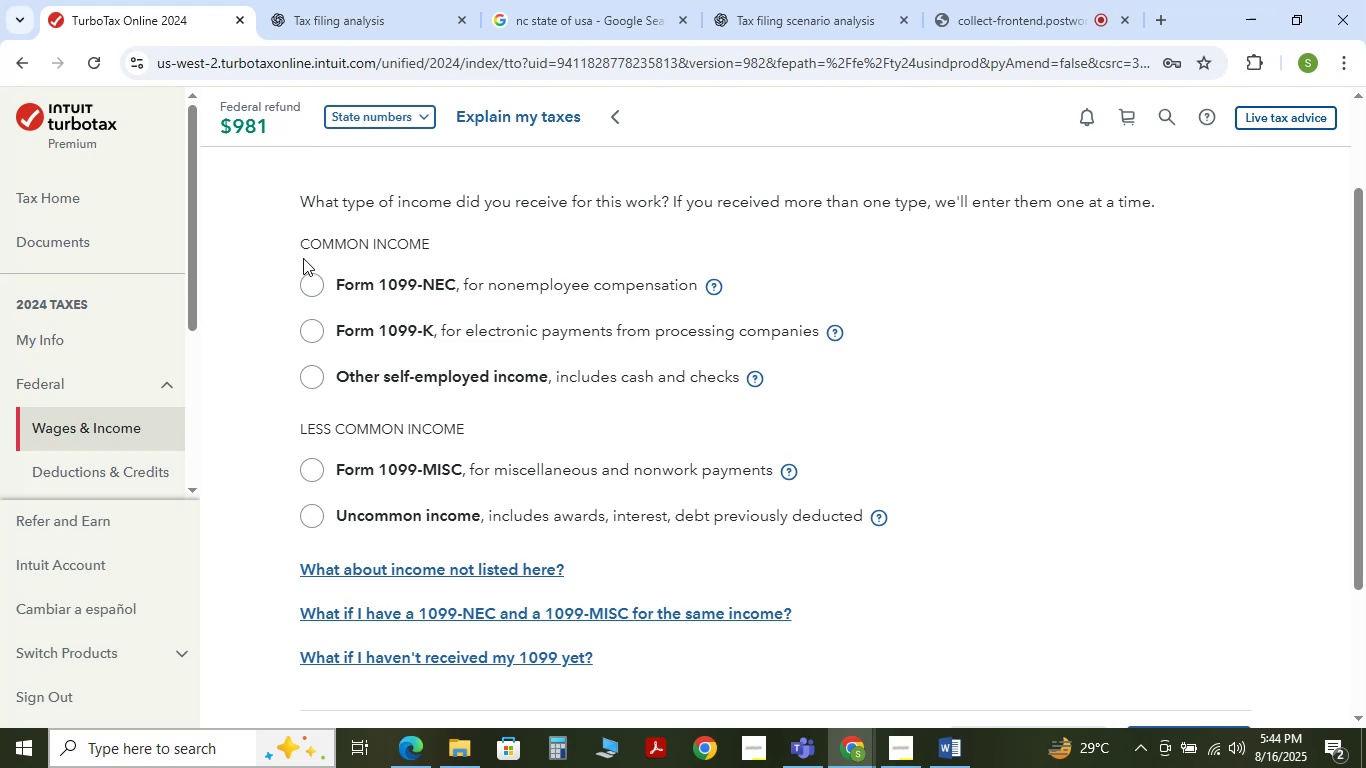 
key(Meta+Shift+S)
 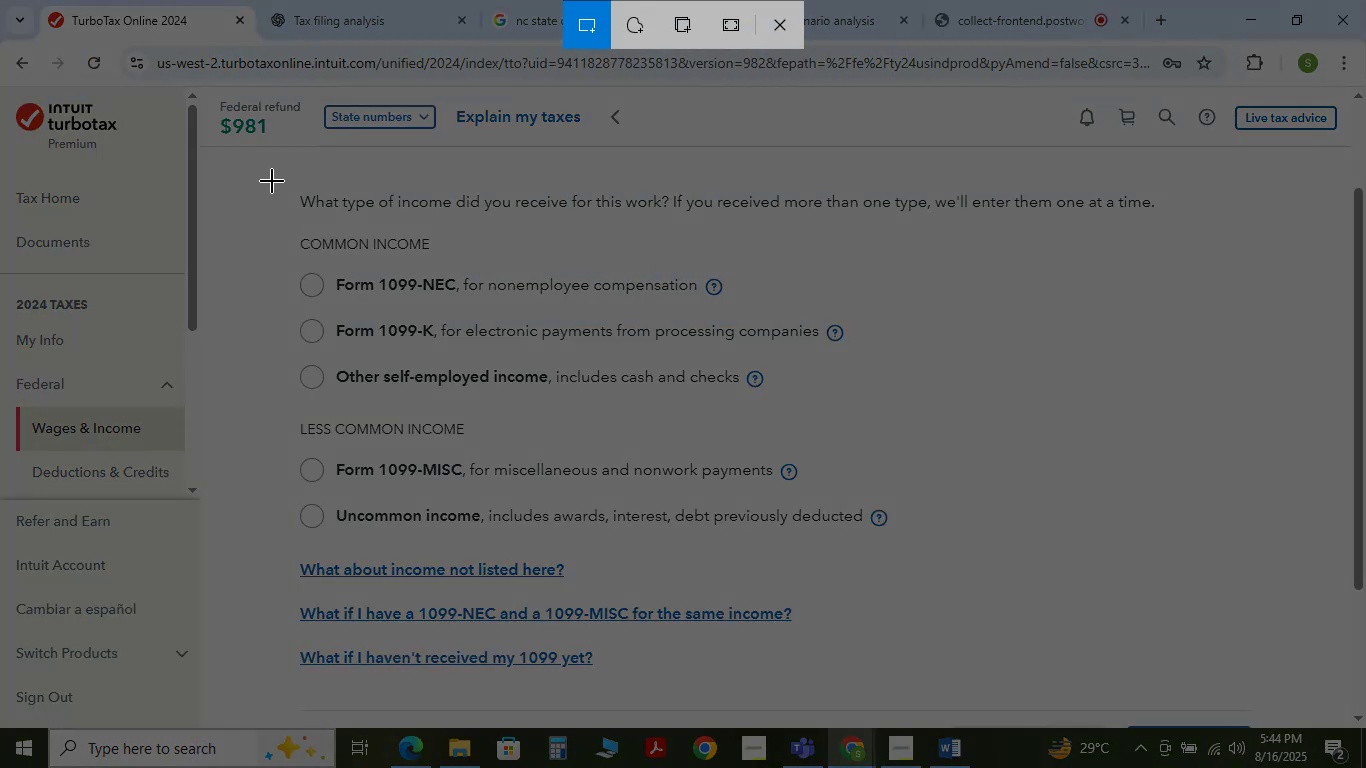 
left_click_drag(start_coordinate=[269, 170], to_coordinate=[1268, 681])
 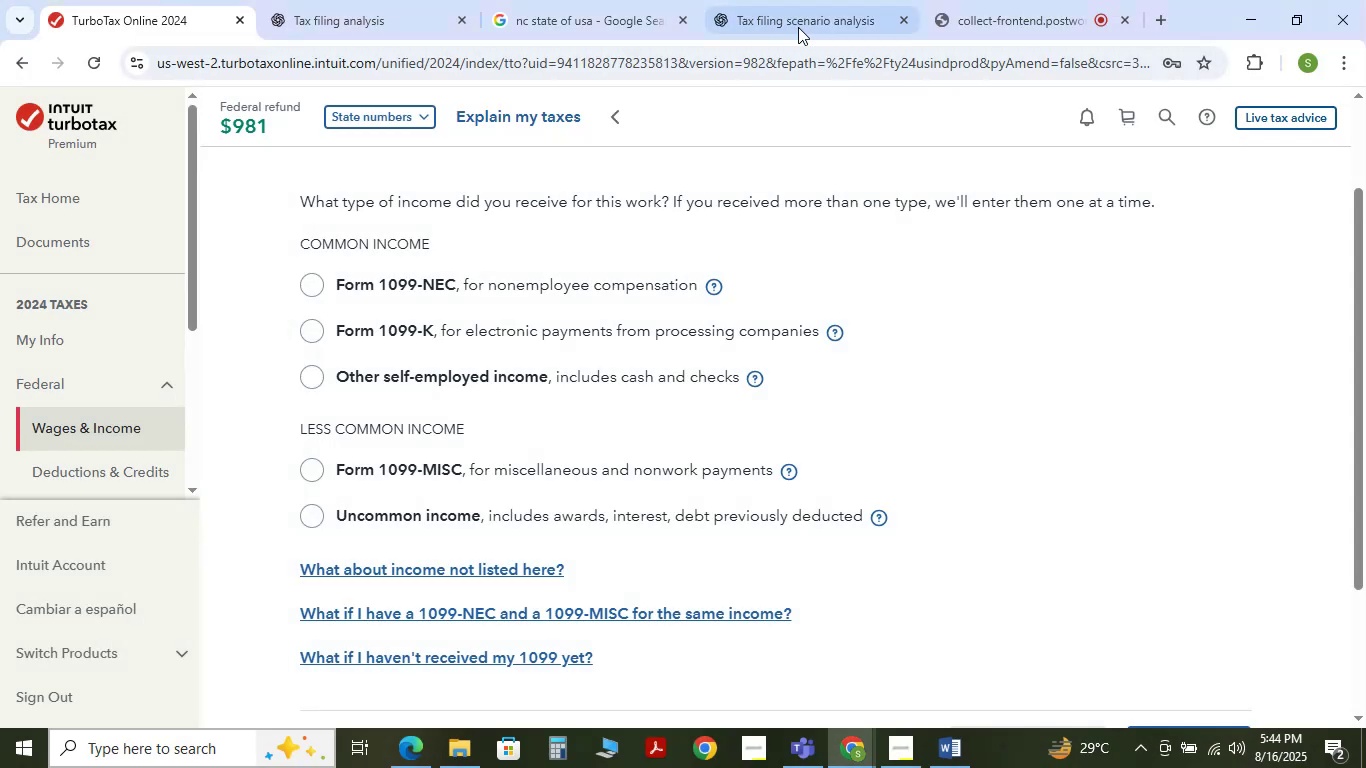 
left_click([786, 9])
 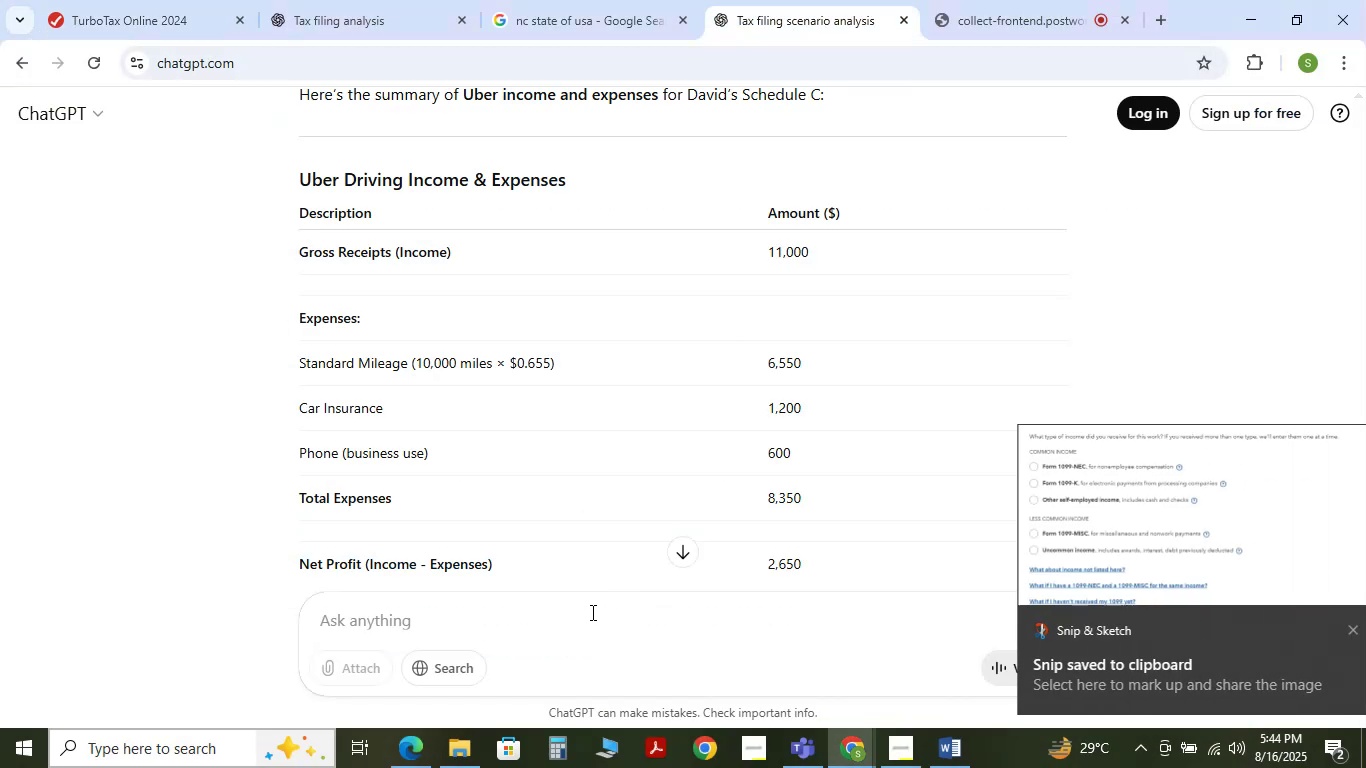 
left_click([583, 633])
 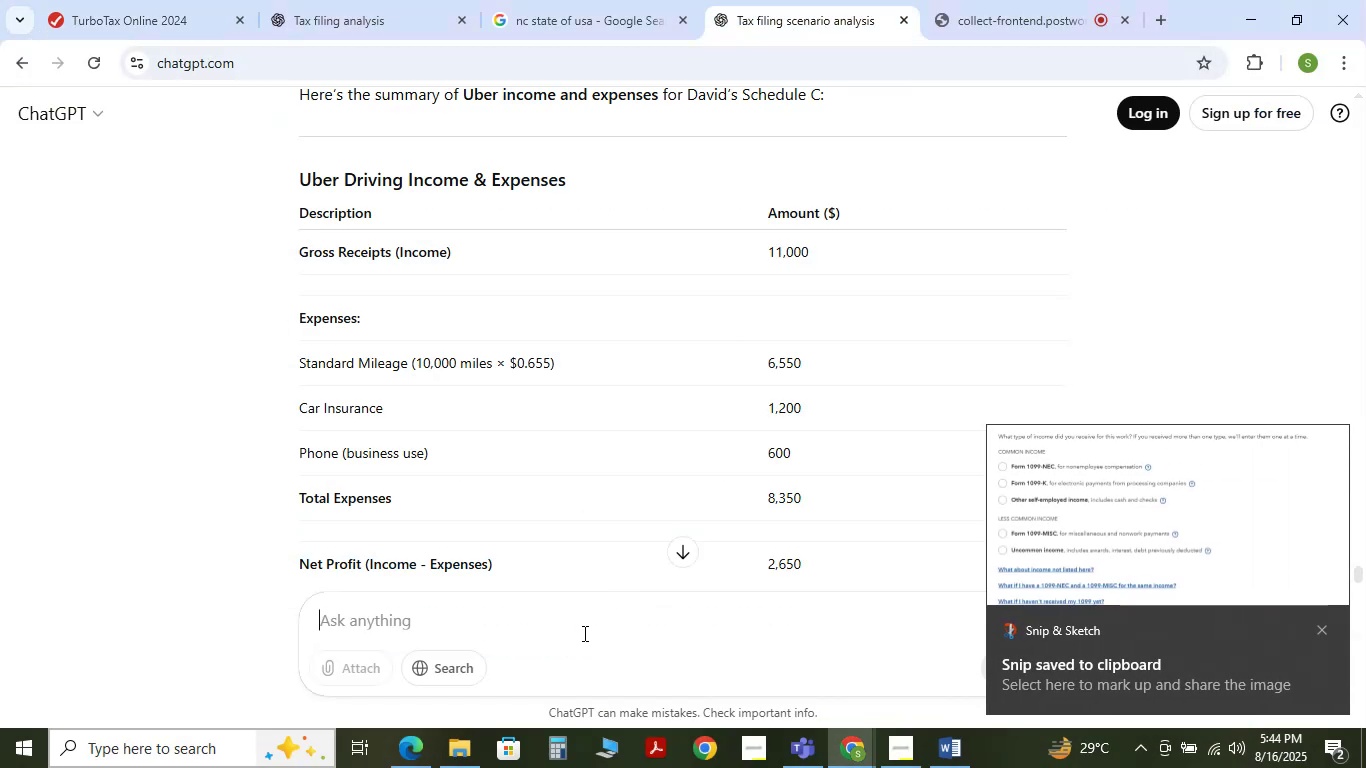 
type(wic)
key(Backspace)
key(Backspace)
type(hich option should i sd)
key(Backspace)
type(se)
key(Backspace)
key(Backspace)
type(elect for ty)
key(Backspace)
key(Backspace)
type(uber driving)
 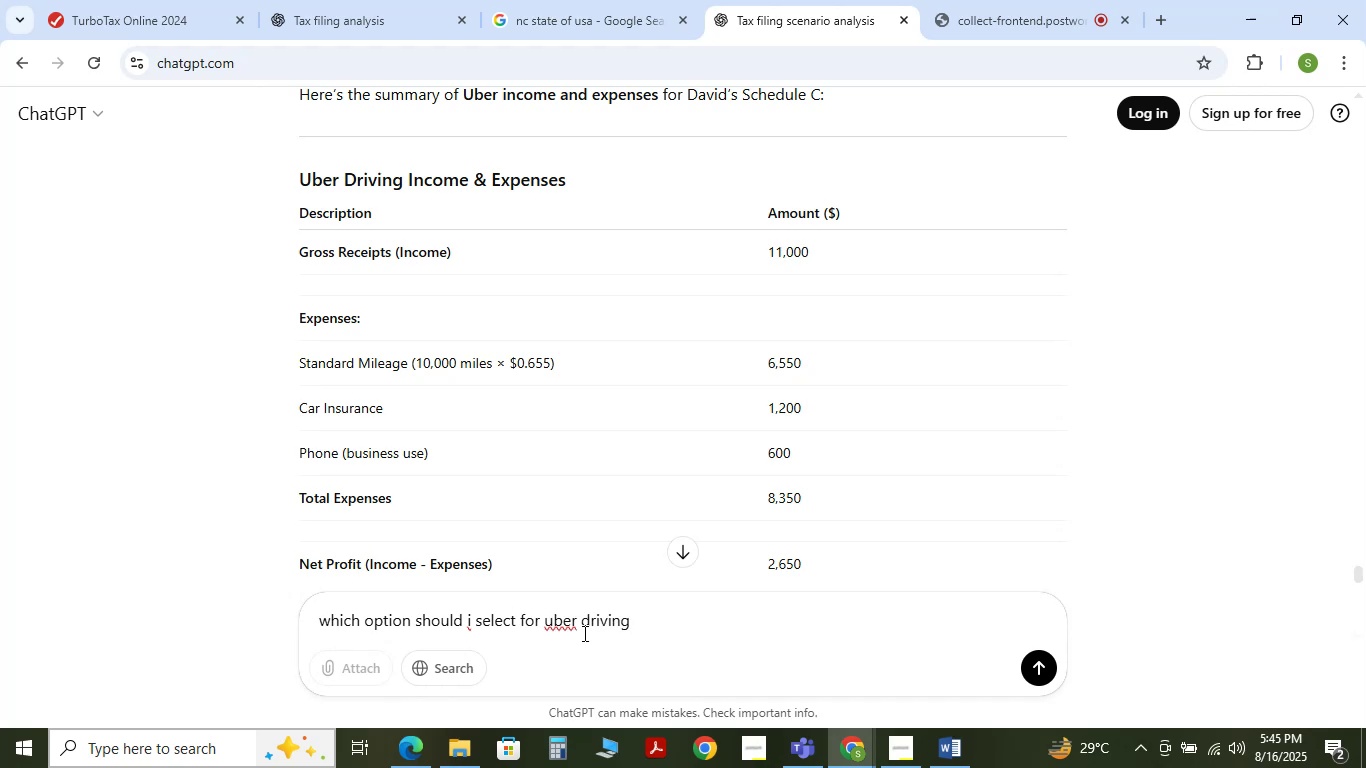 
key(Shift+Enter)
 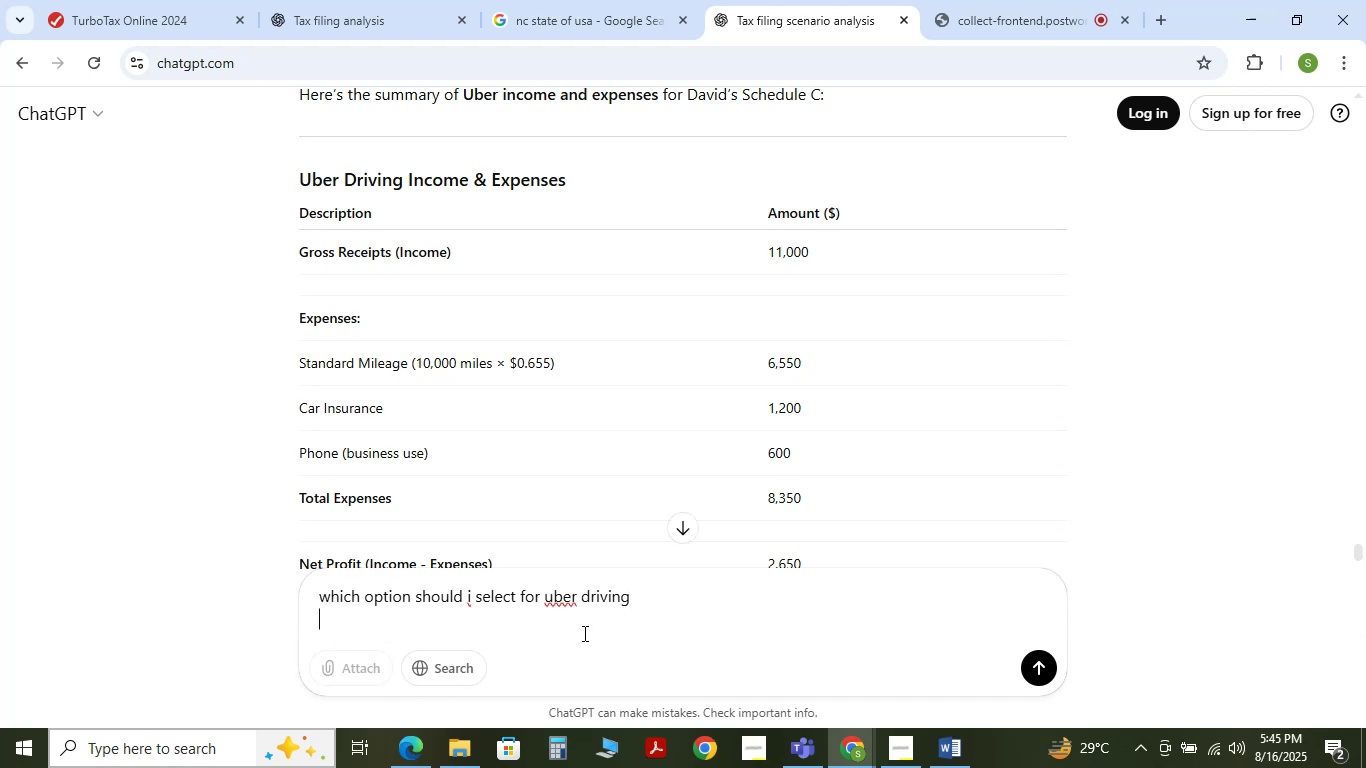 
key(Control+V)
 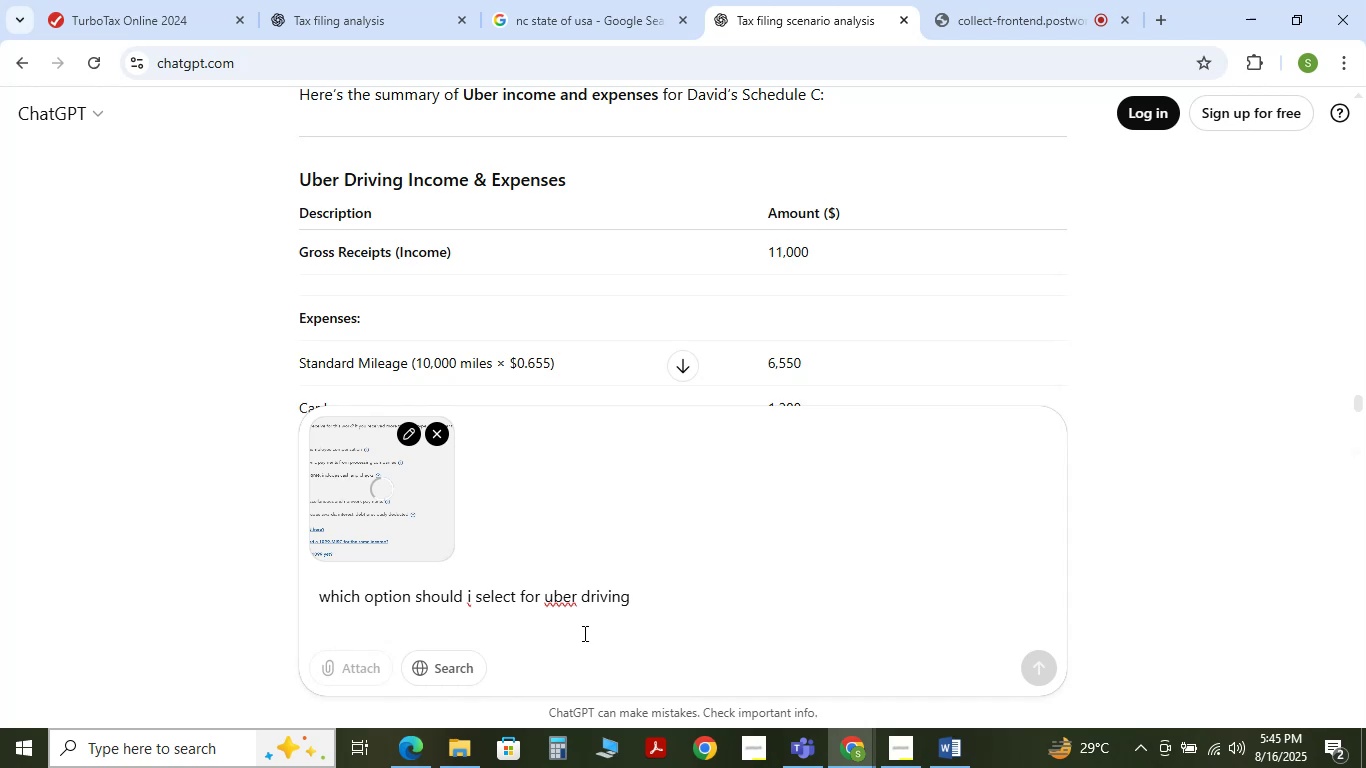 
key(NumpadEnter)
 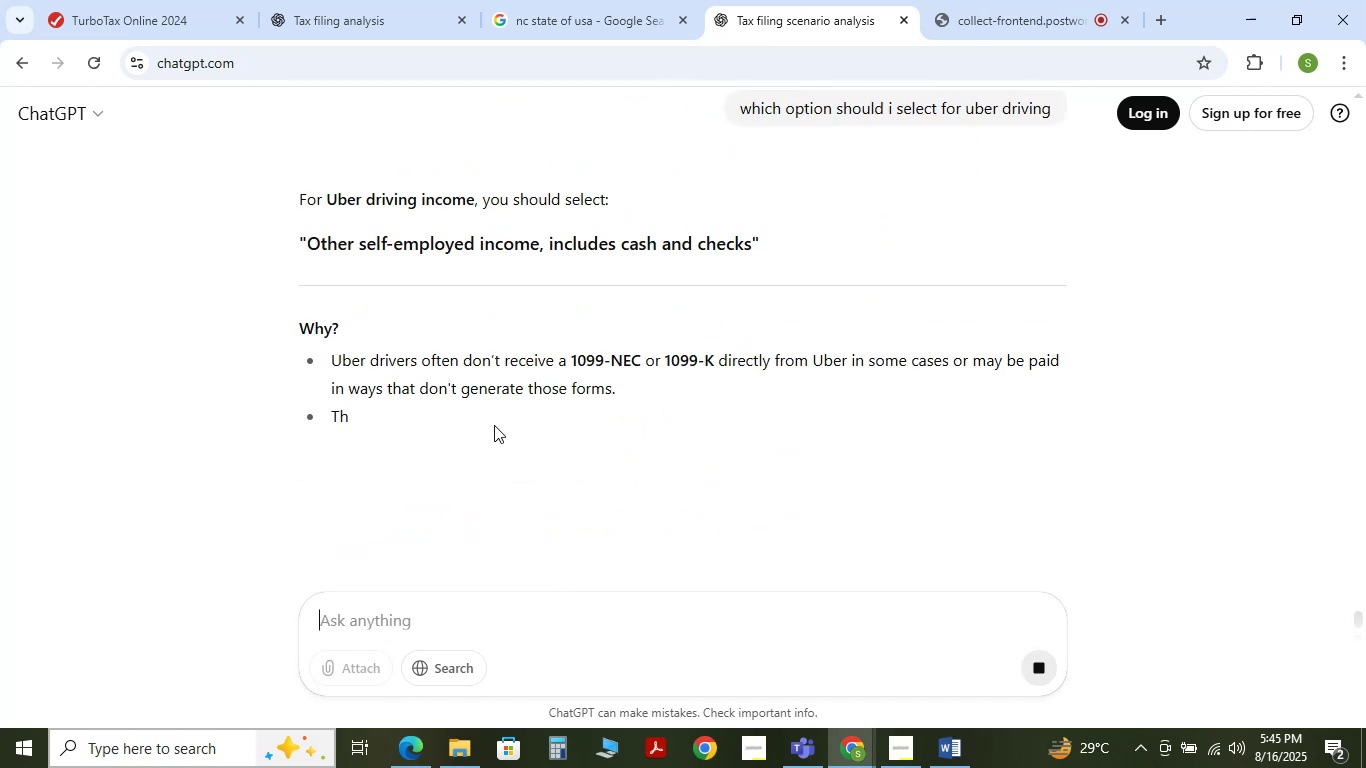 
scroll: coordinate [504, 419], scroll_direction: none, amount: 0.0
 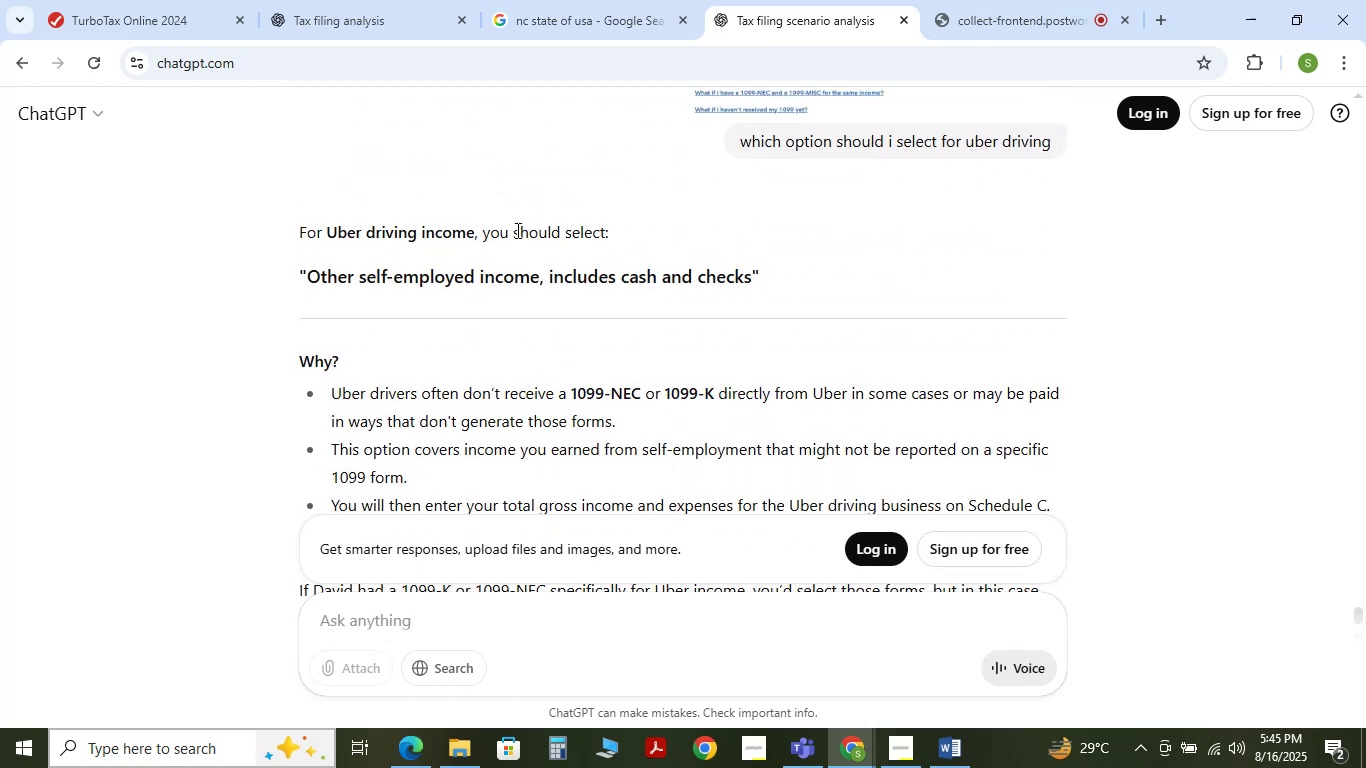 
left_click([200, 13])
 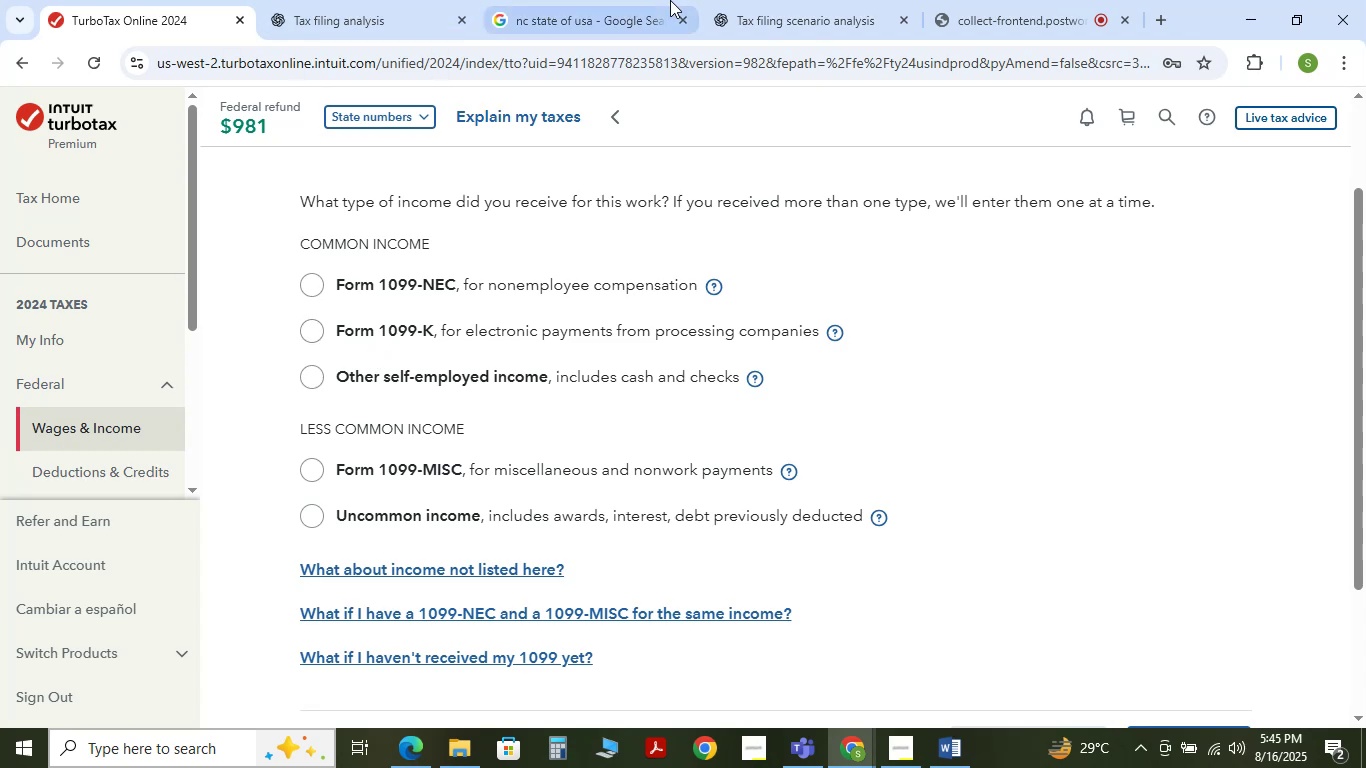 
left_click([754, 1])
 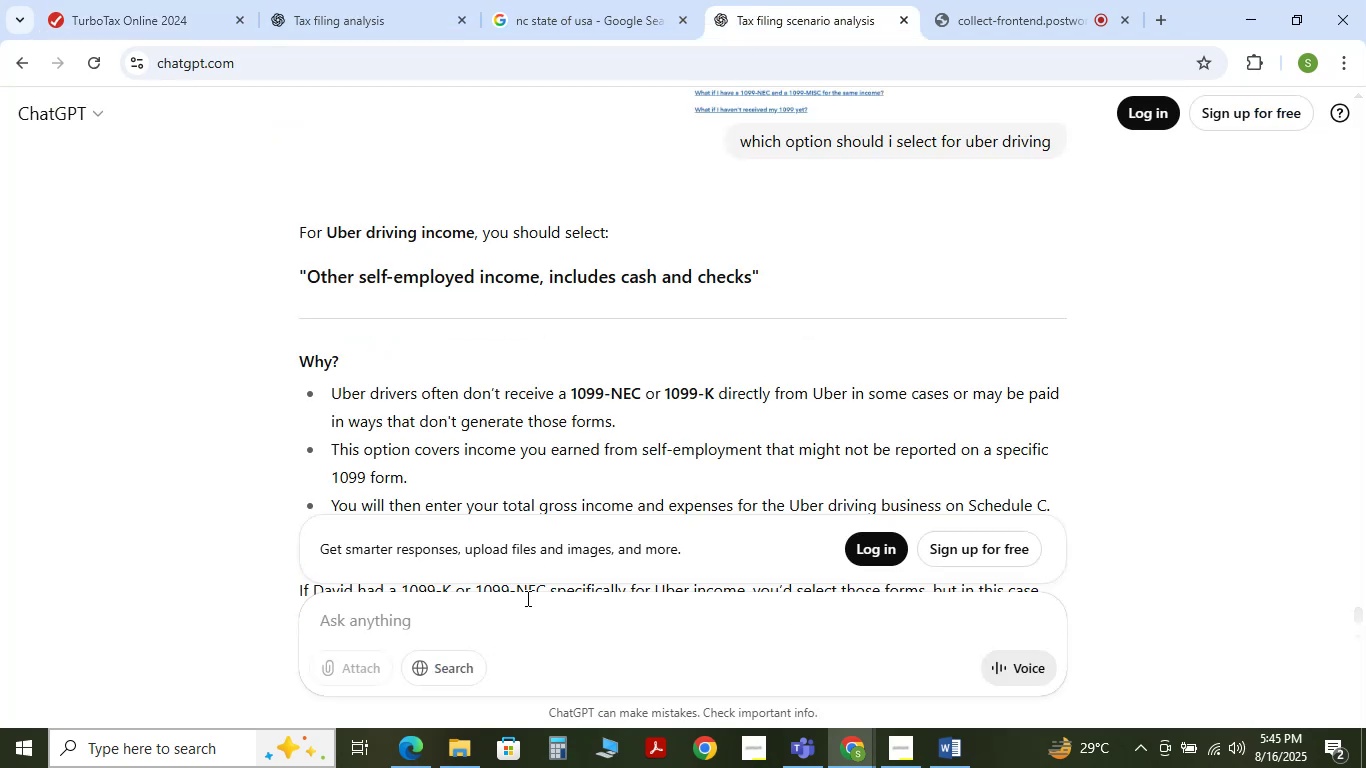 
type(why)
key(NumpadEnter)
key(NumpadEnter)
 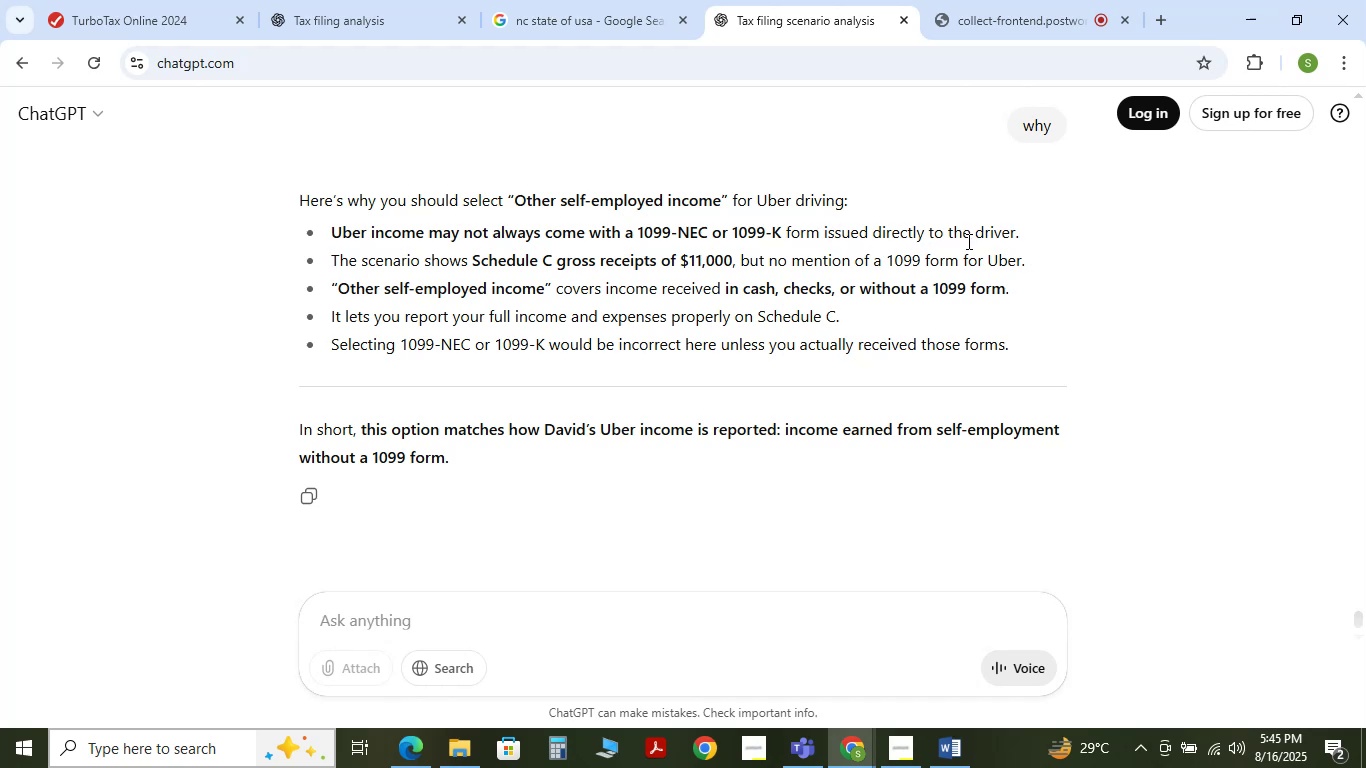 
wait(11.8)
 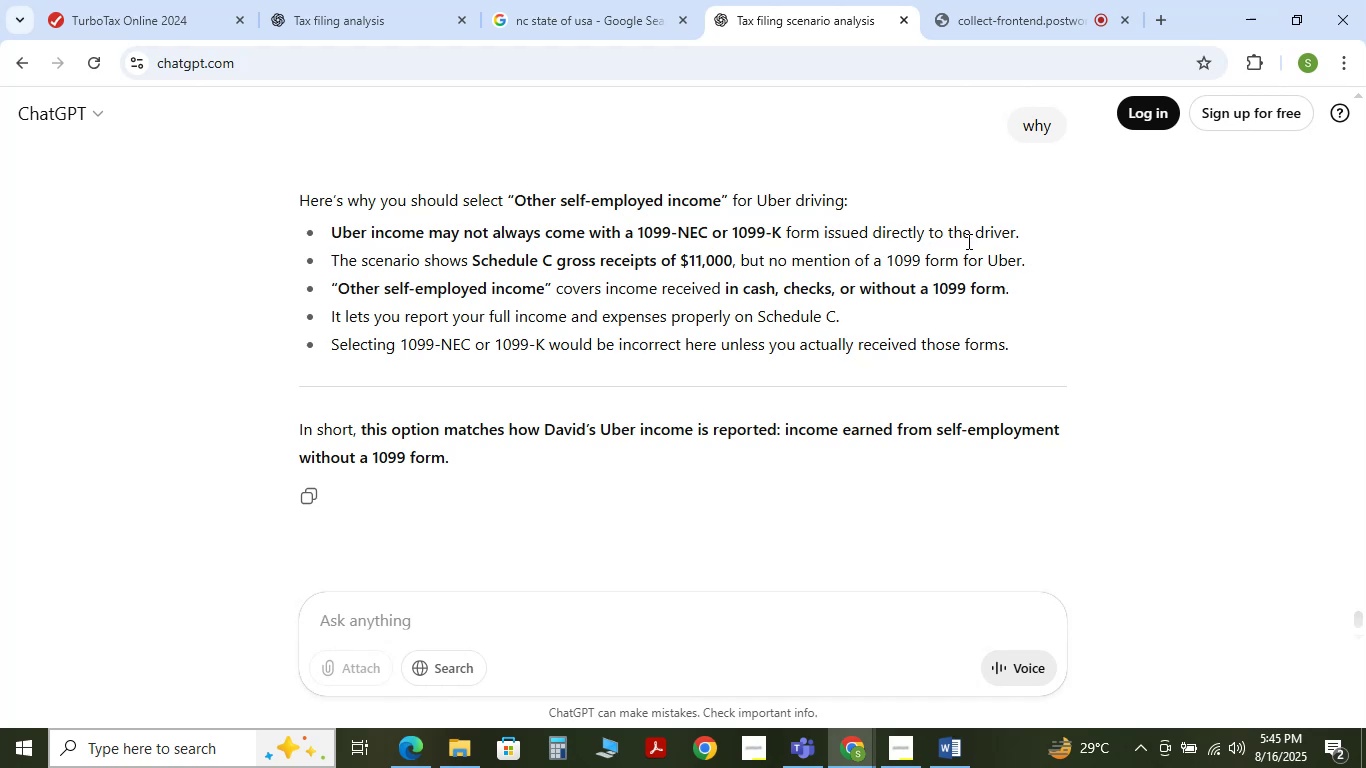 
left_click([81, 0])
 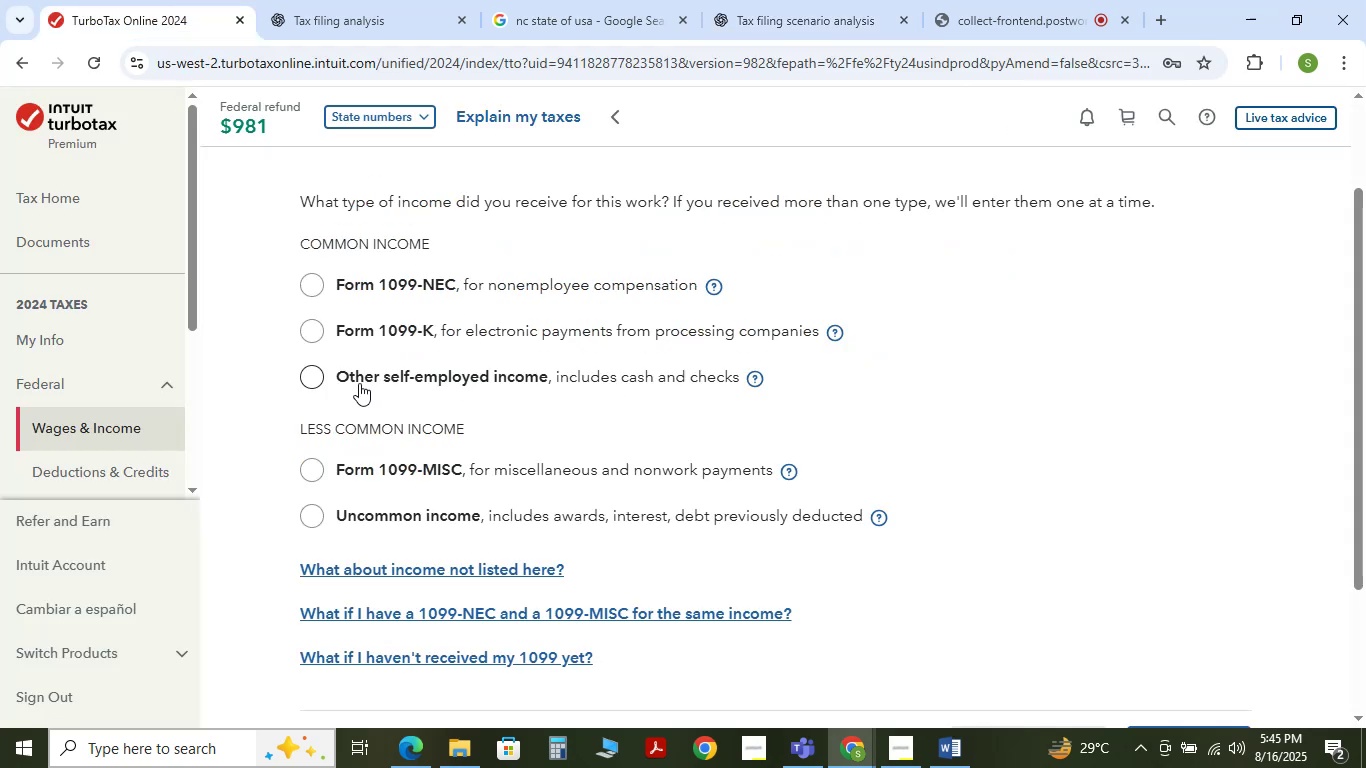 
left_click([302, 380])
 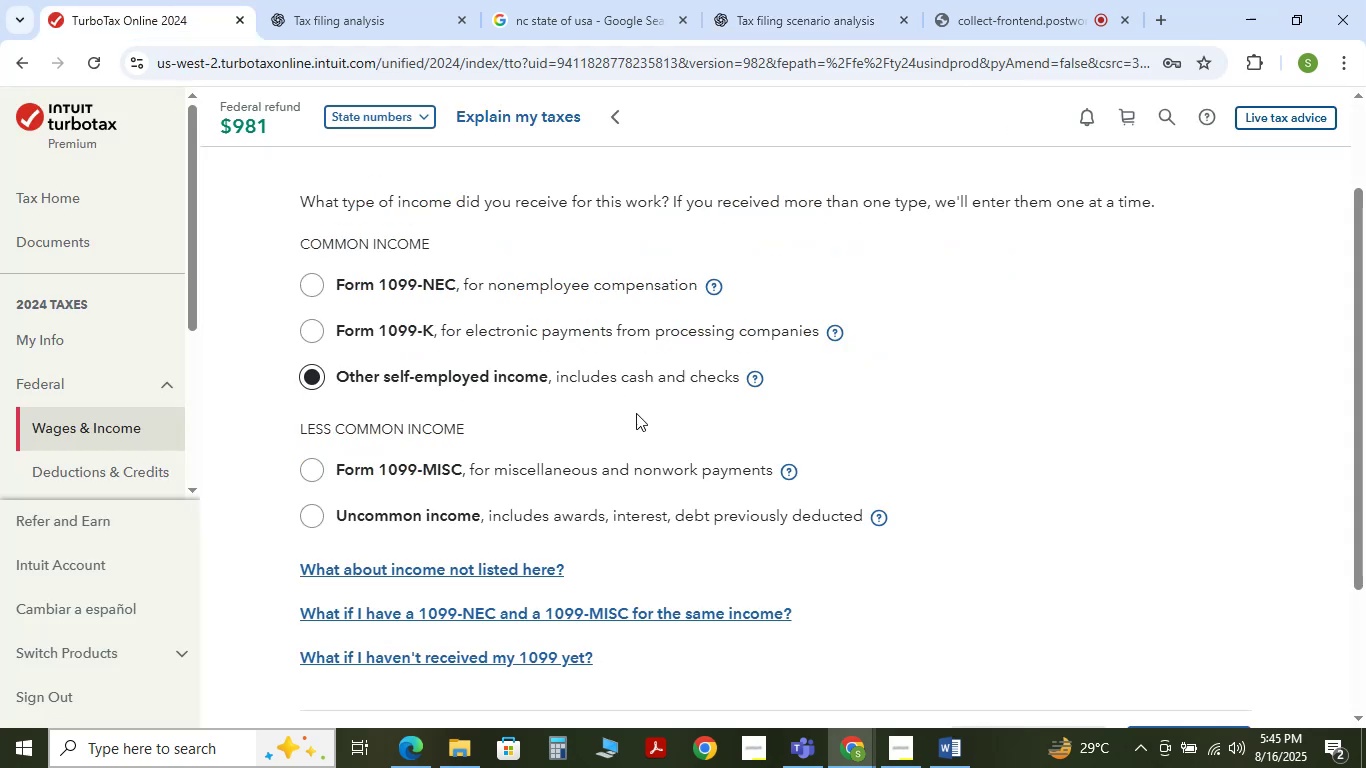 
scroll: coordinate [805, 468], scroll_direction: down, amount: 3.0
 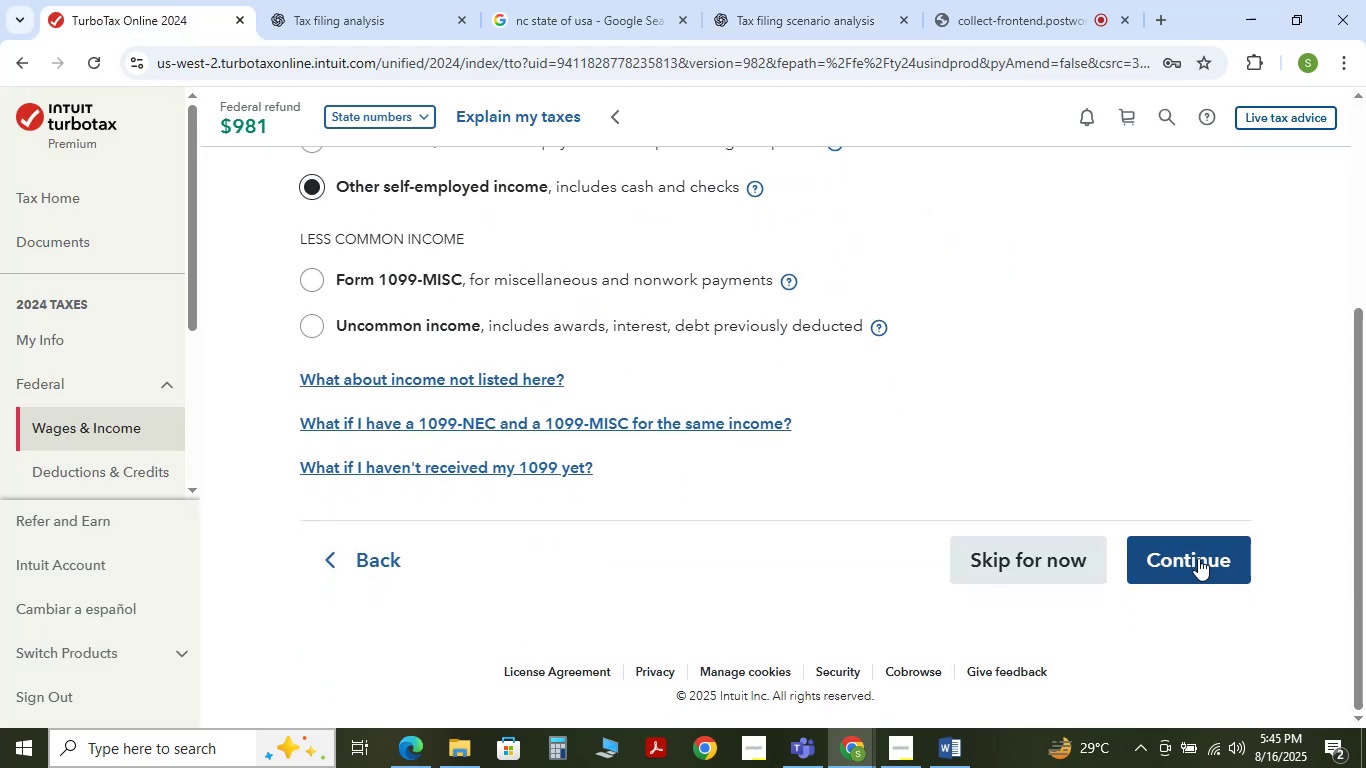 
left_click([1198, 558])
 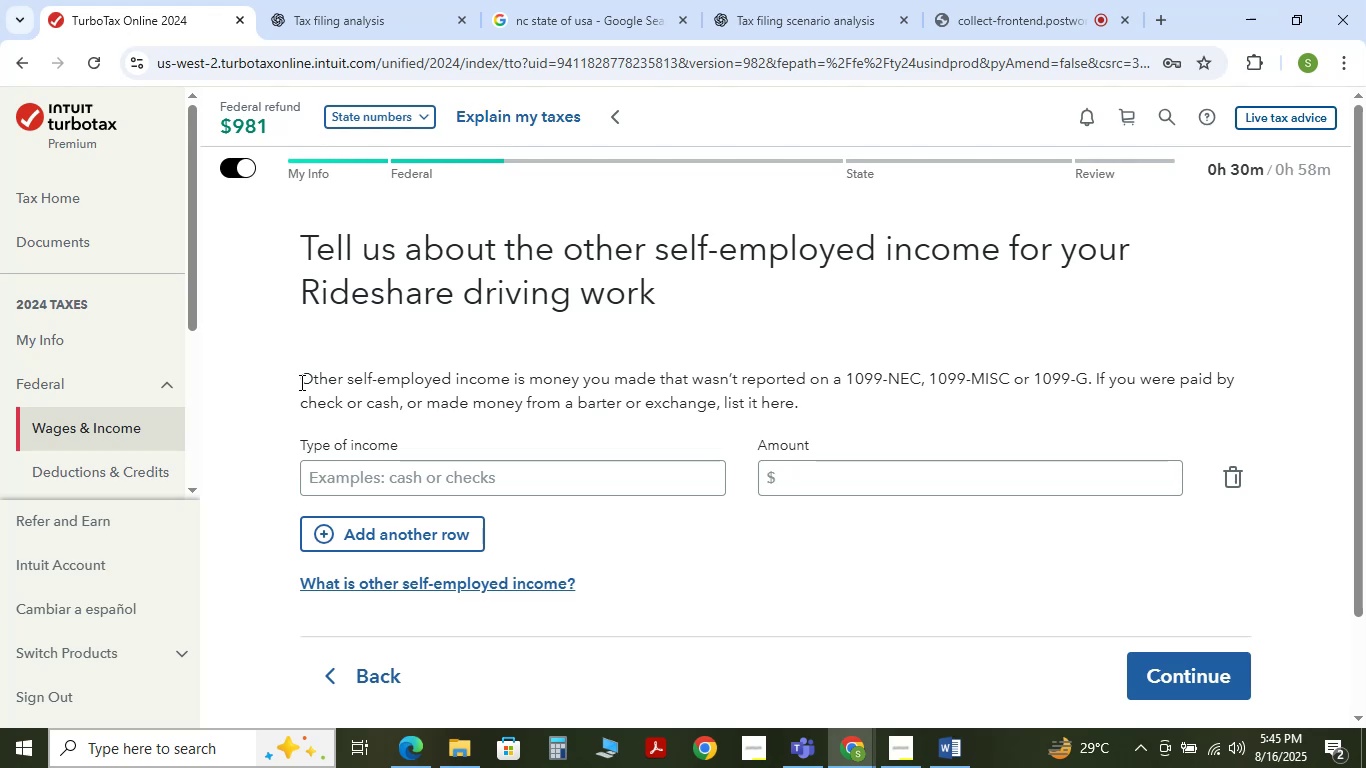 
wait(17.7)
 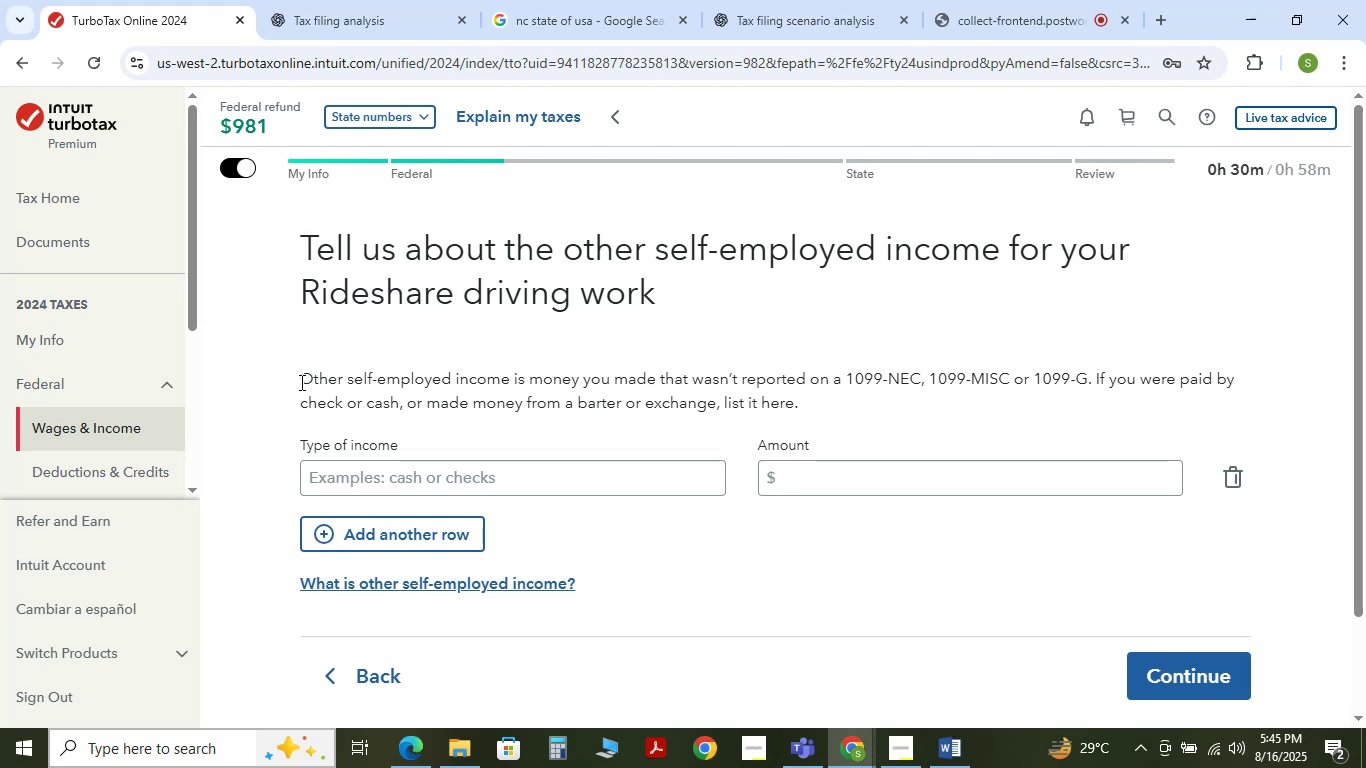 
left_click([938, 757])
 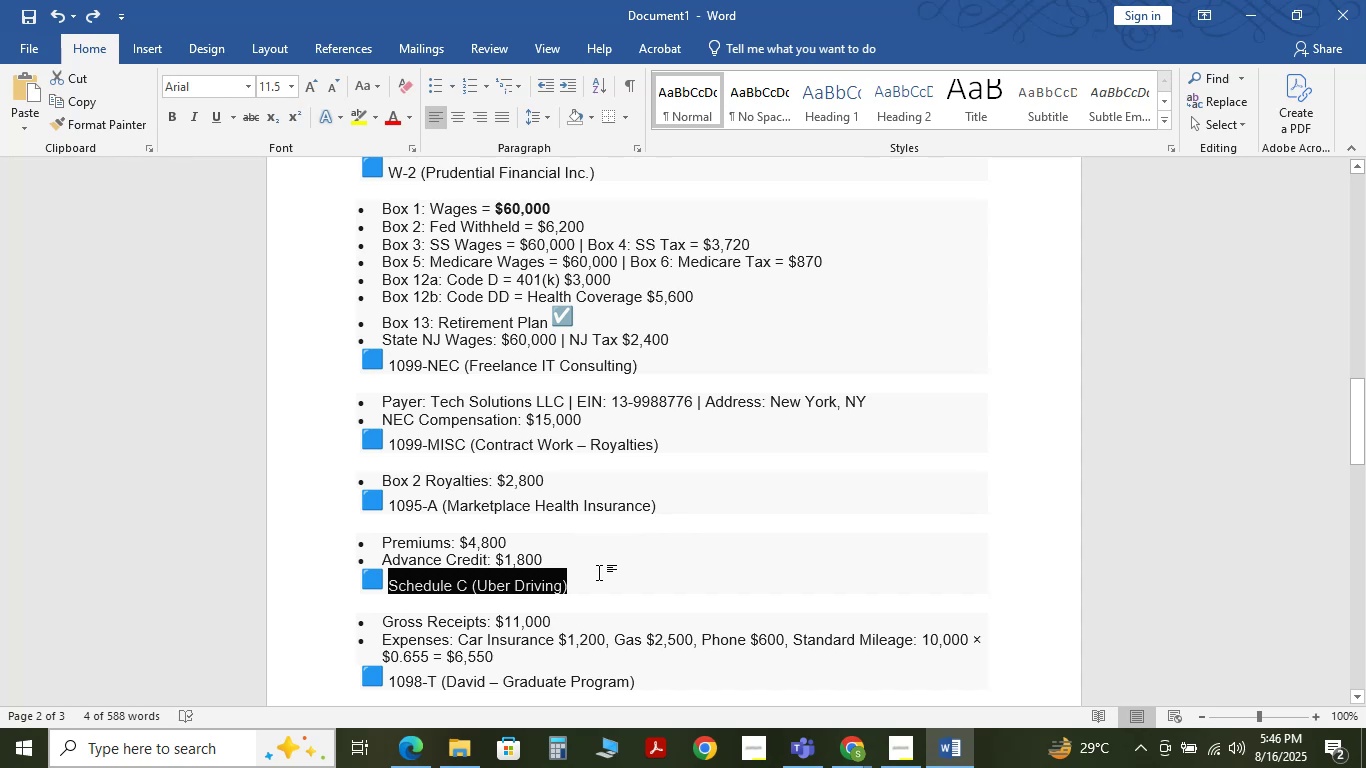 
left_click([608, 585])
 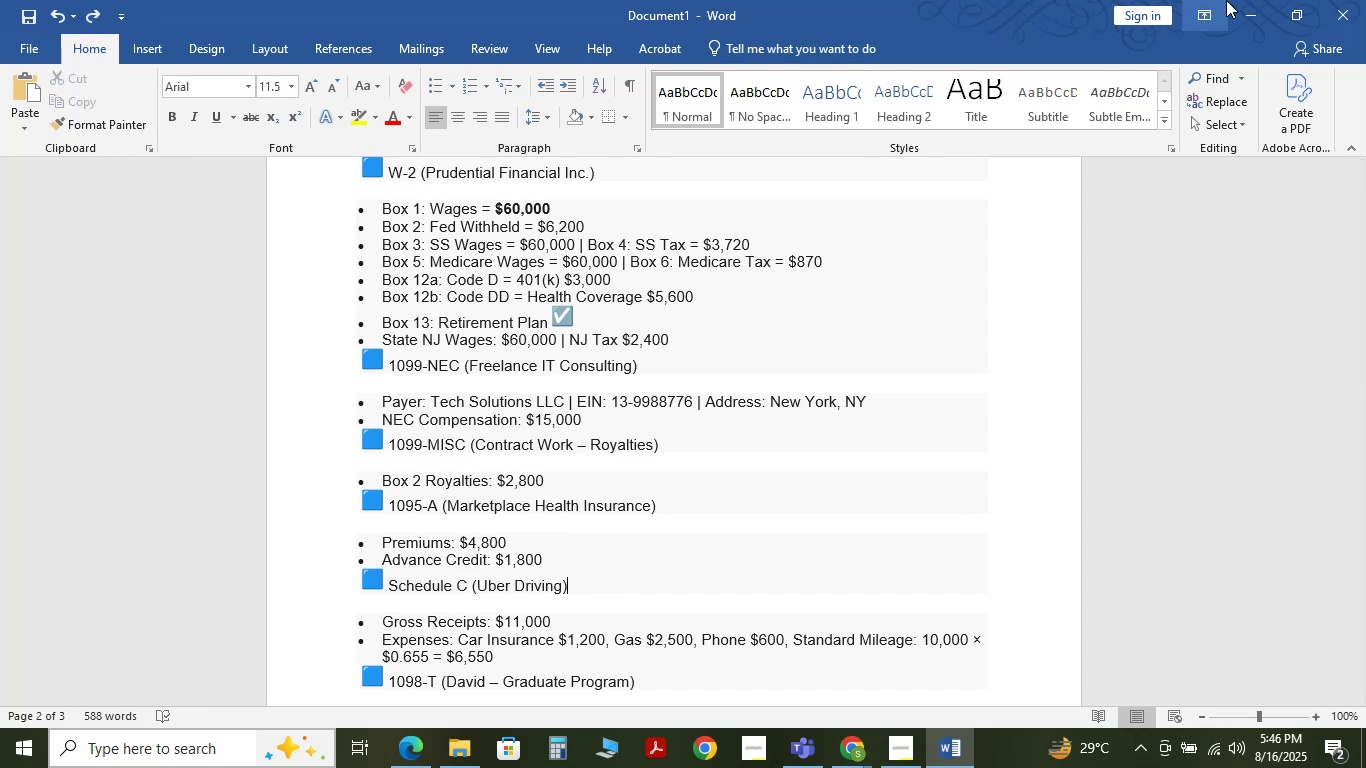 
left_click([1258, 0])
 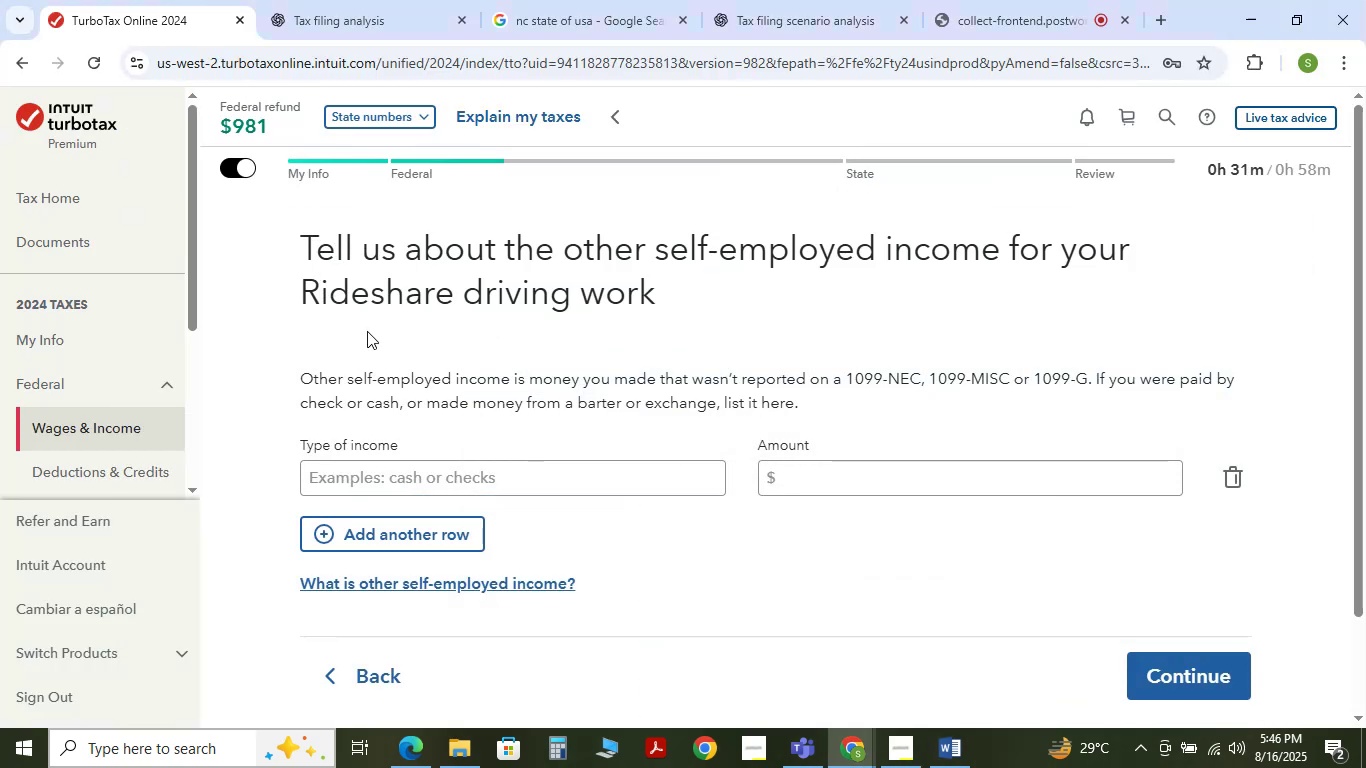 
wait(6.74)
 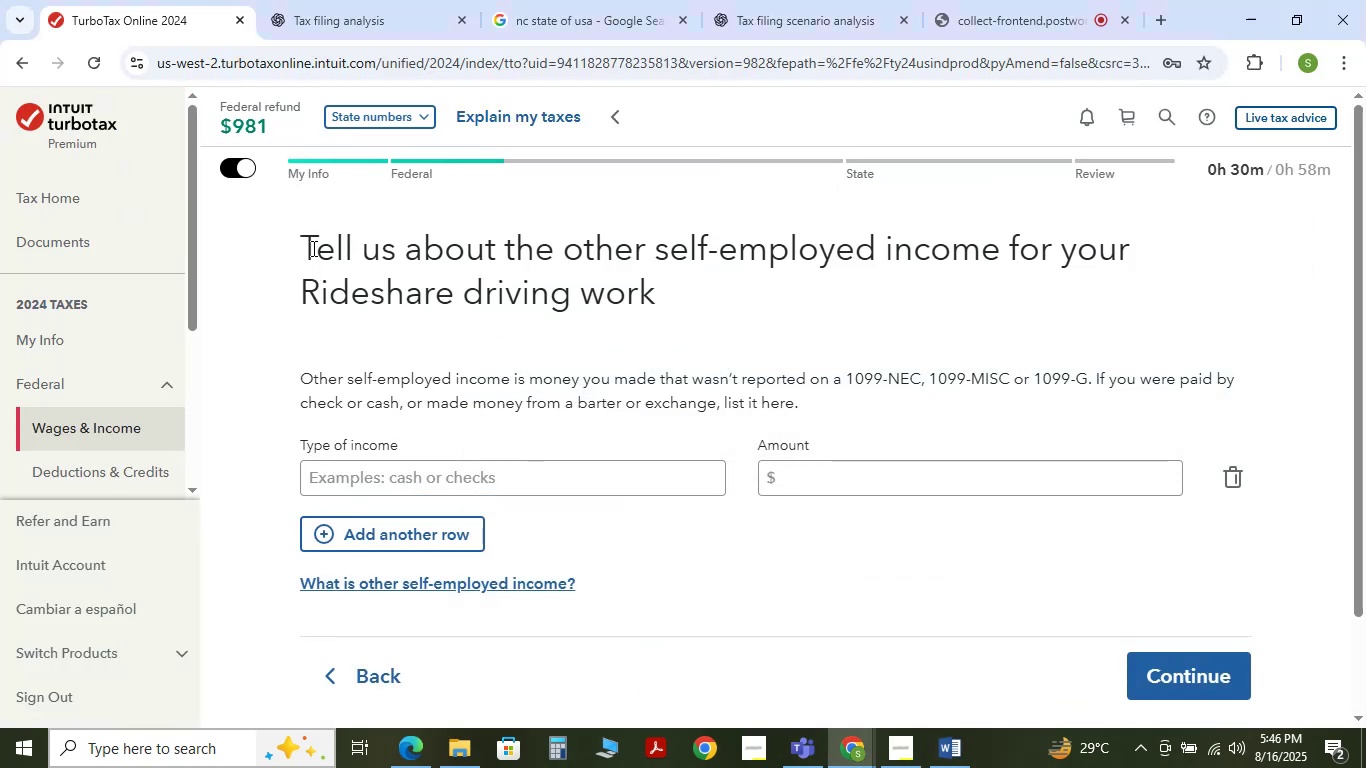 
left_click_drag(start_coordinate=[303, 375], to_coordinate=[808, 411])
 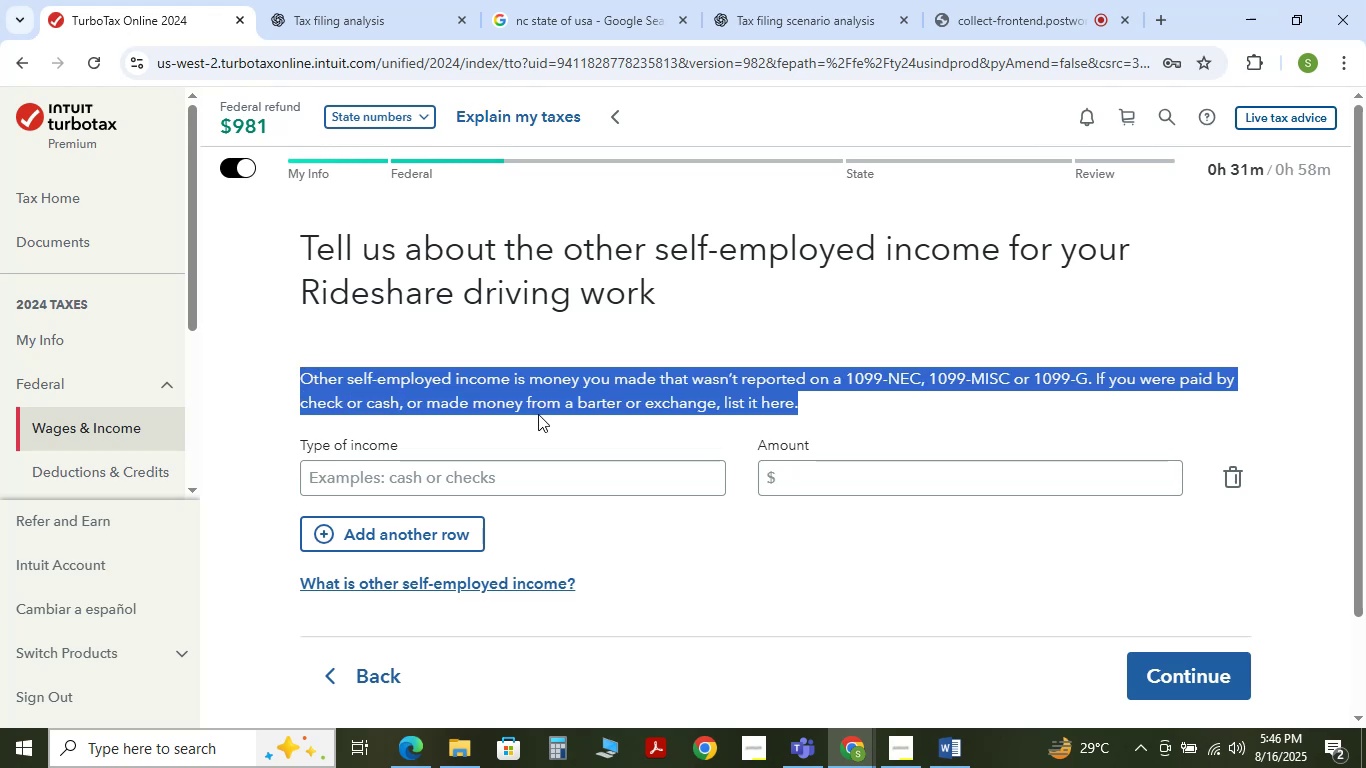 
hold_key(key=ControlLeft, duration=1.5)
 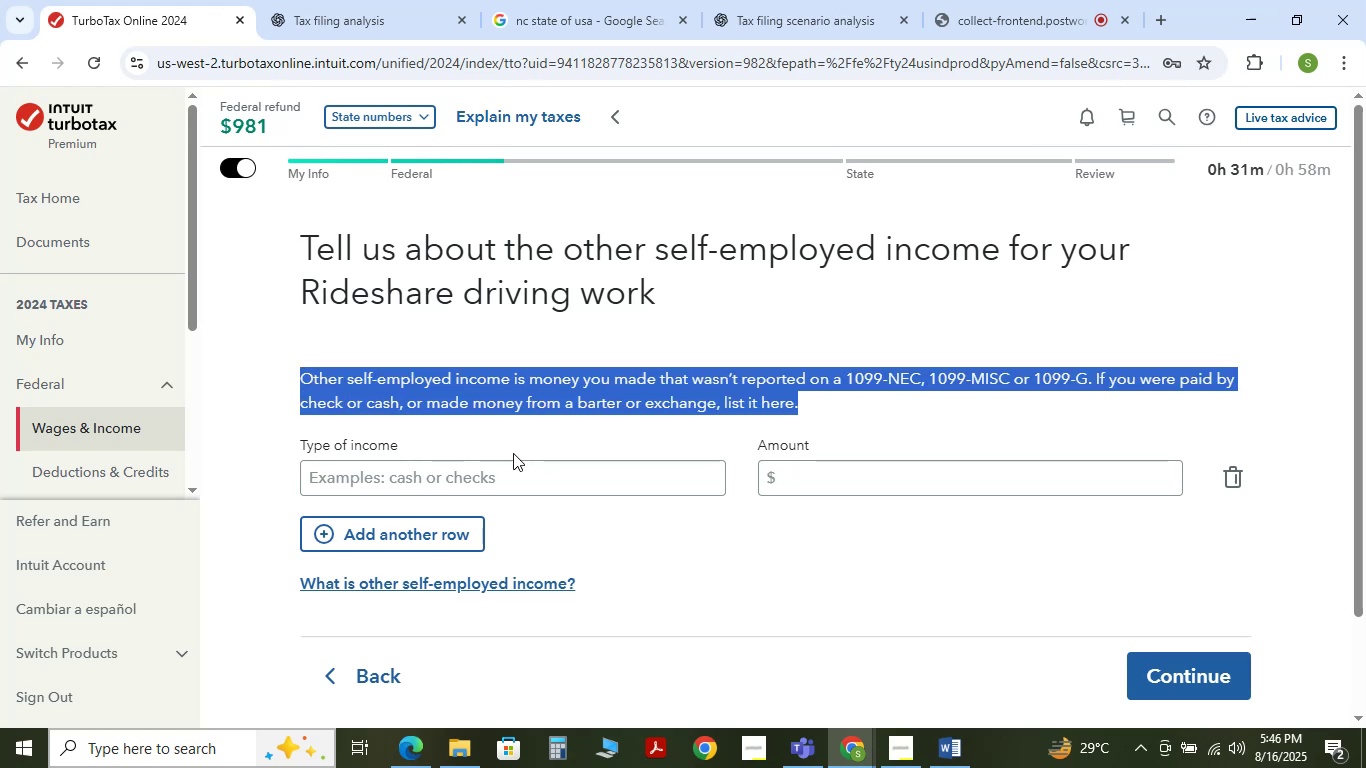 
key(Control+V)
 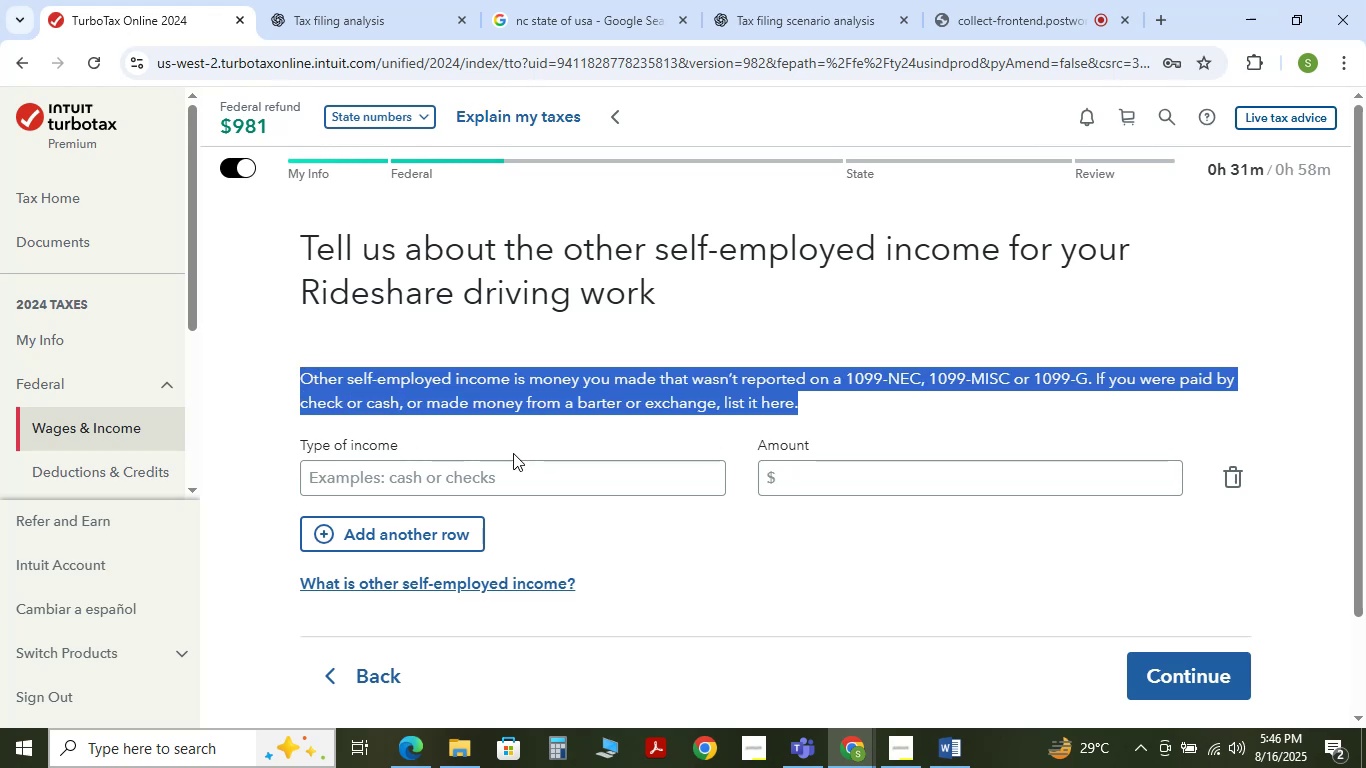 
key(Control+V)
 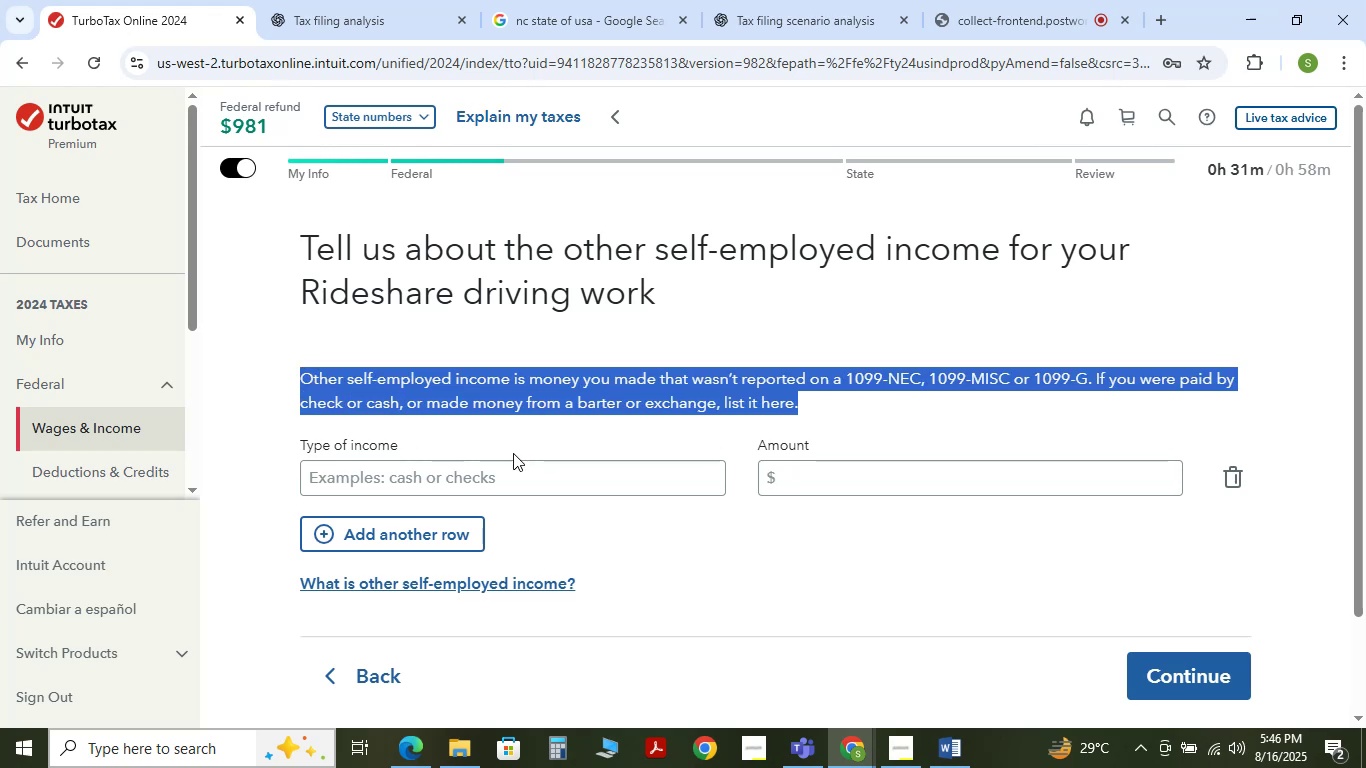 
key(Control+V)
 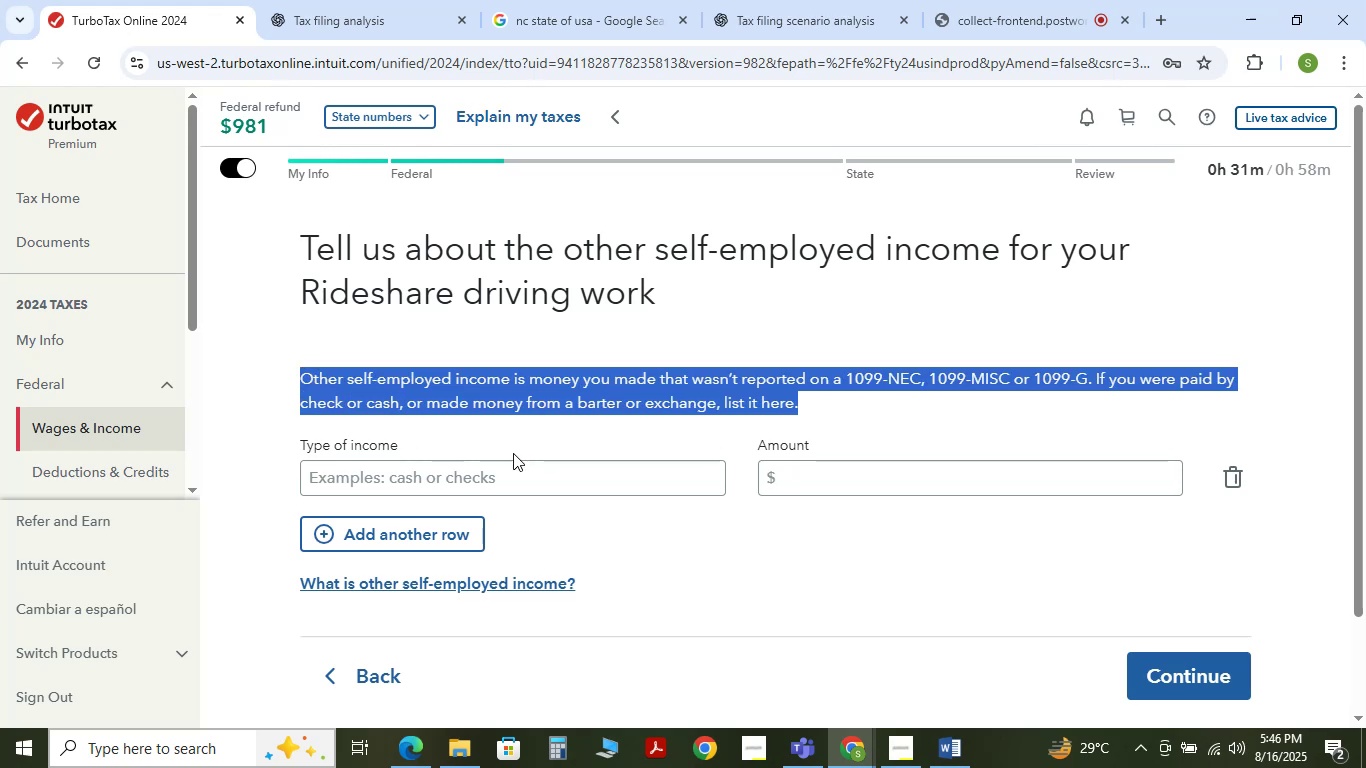 
key(Control+V)
 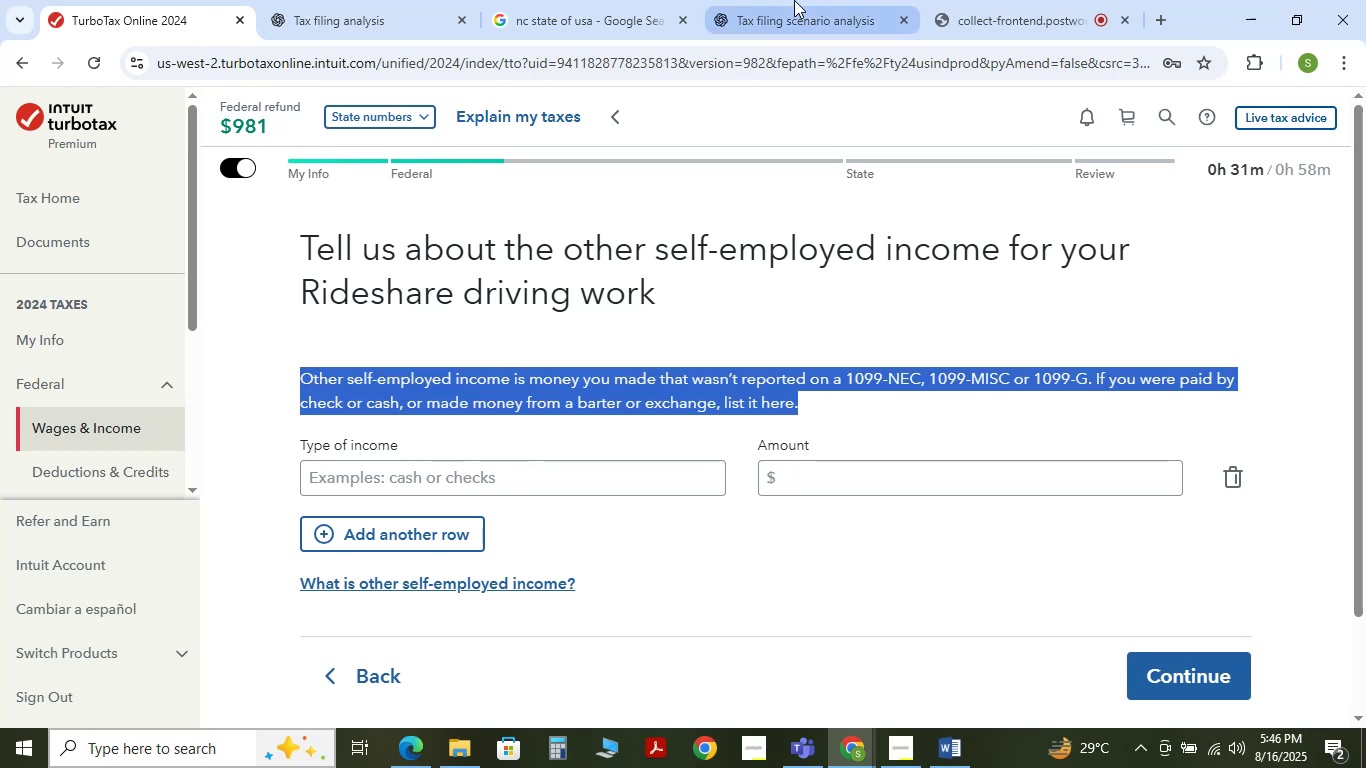 
left_click([794, 1])
 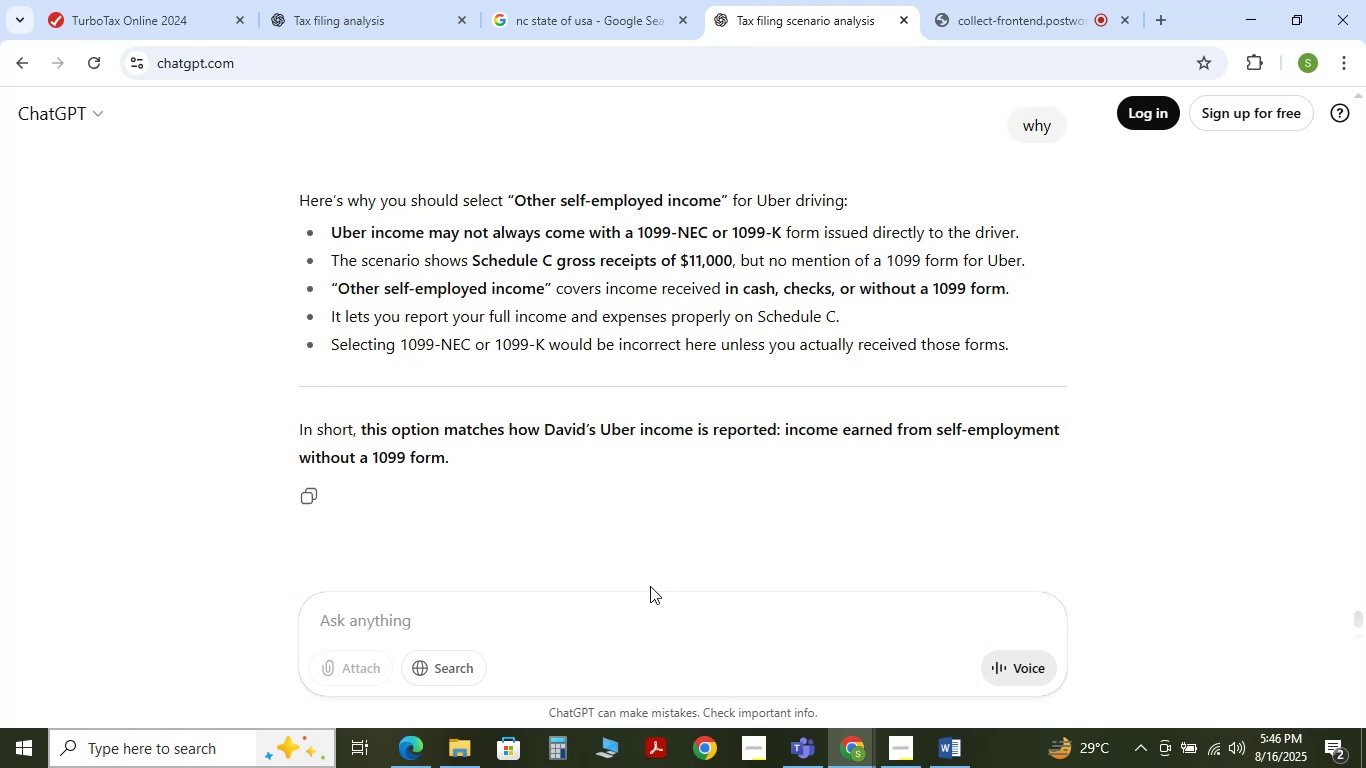 
left_click([621, 620])
 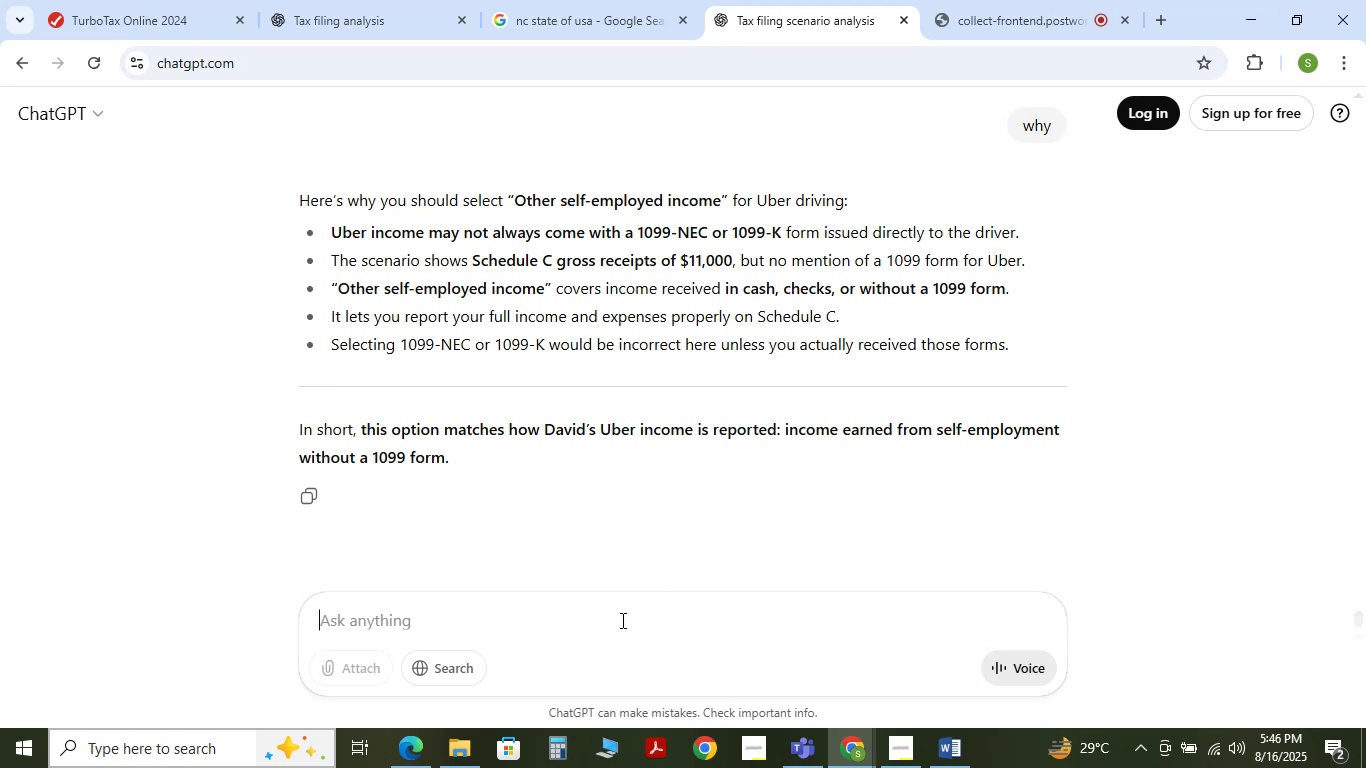 
key(Control+V)
 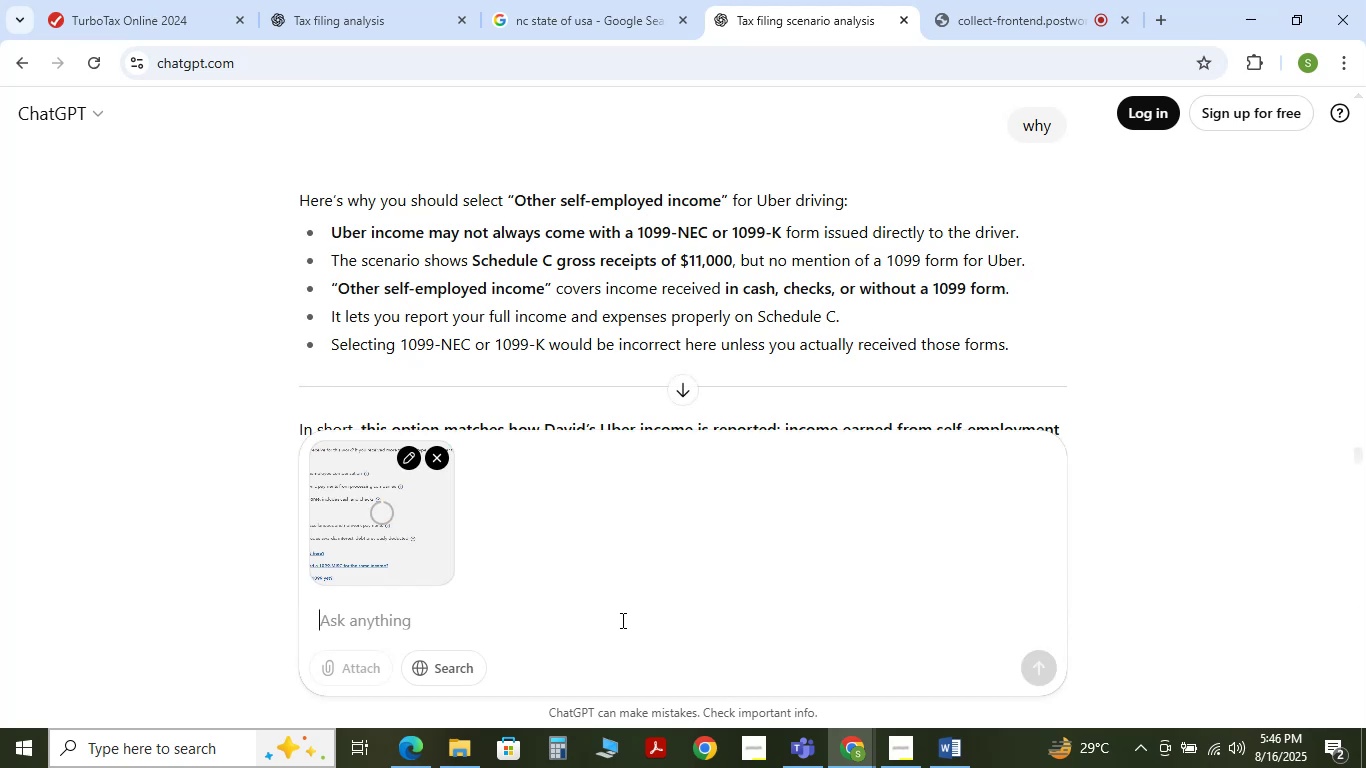 
key(NumpadEnter)
 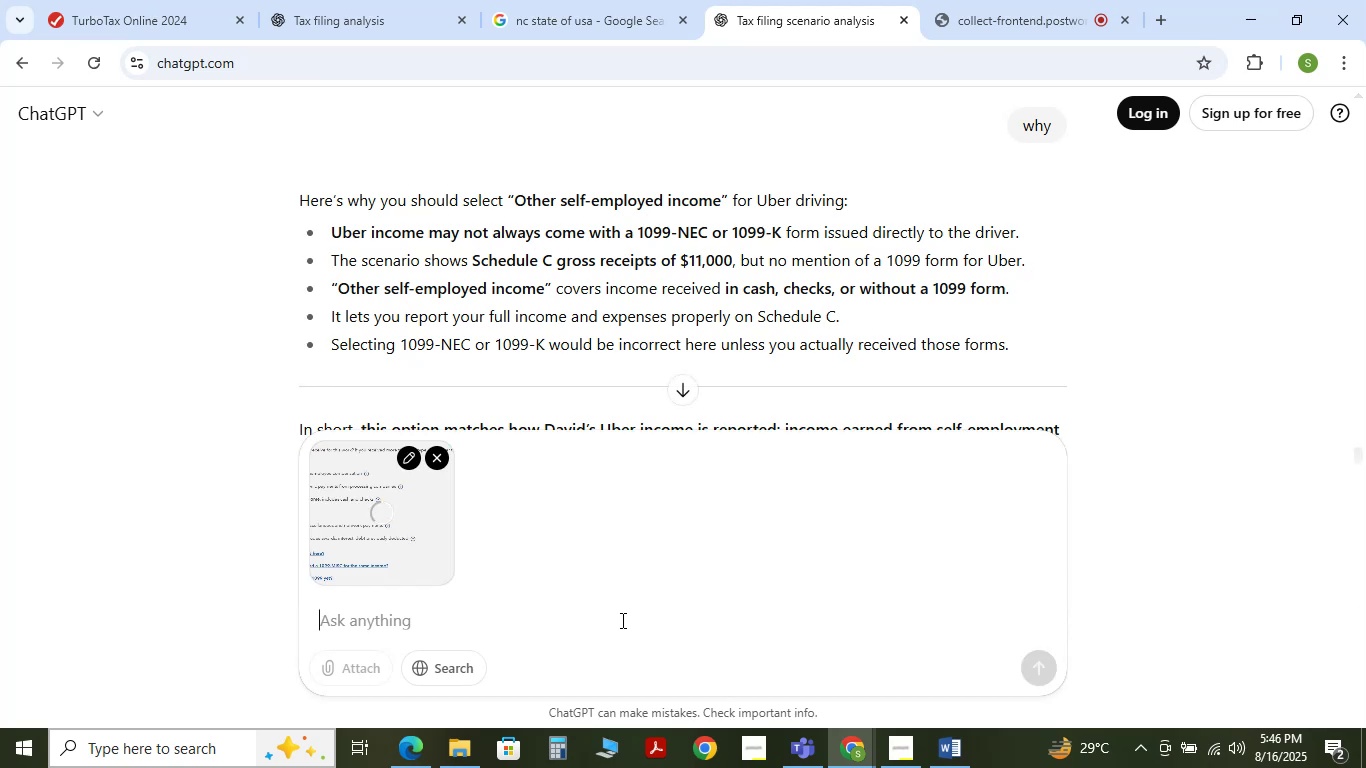 
key(NumpadEnter)
 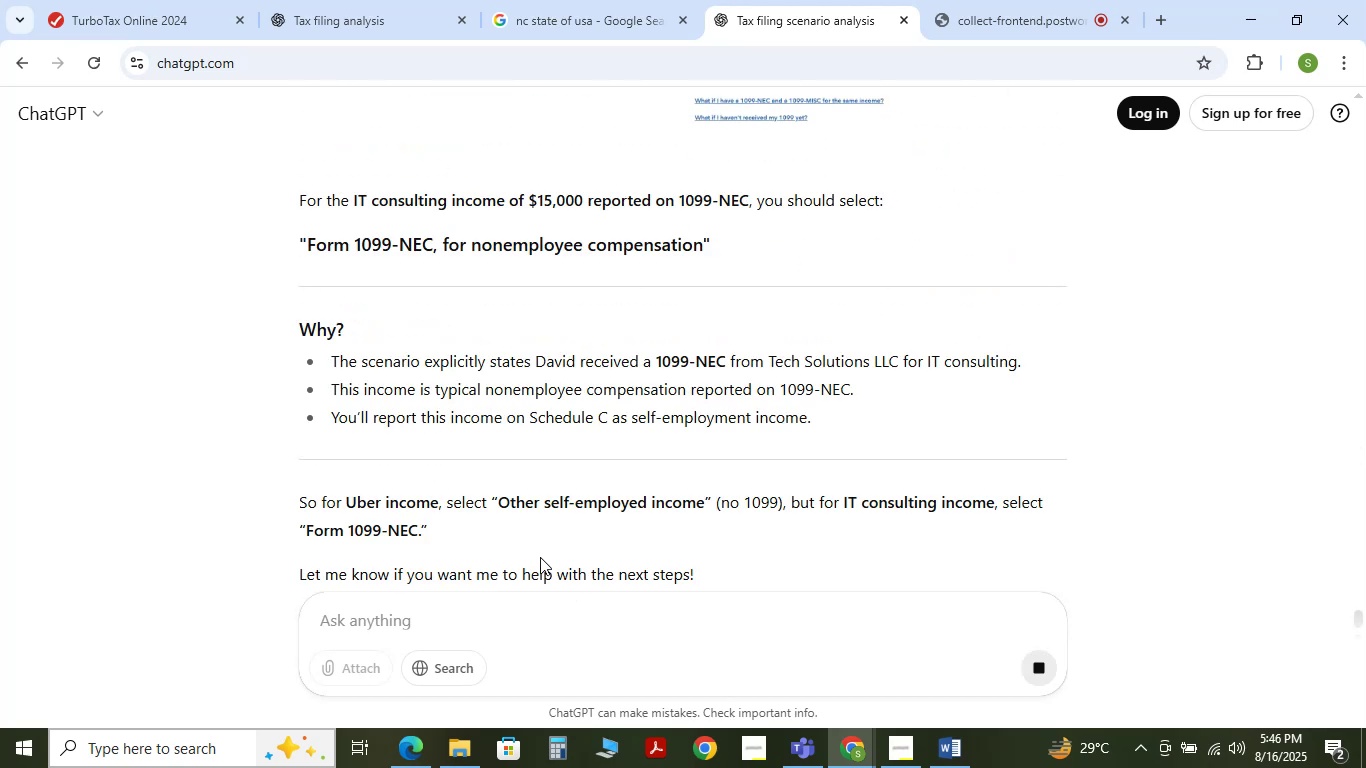 
left_click([72, 1])
 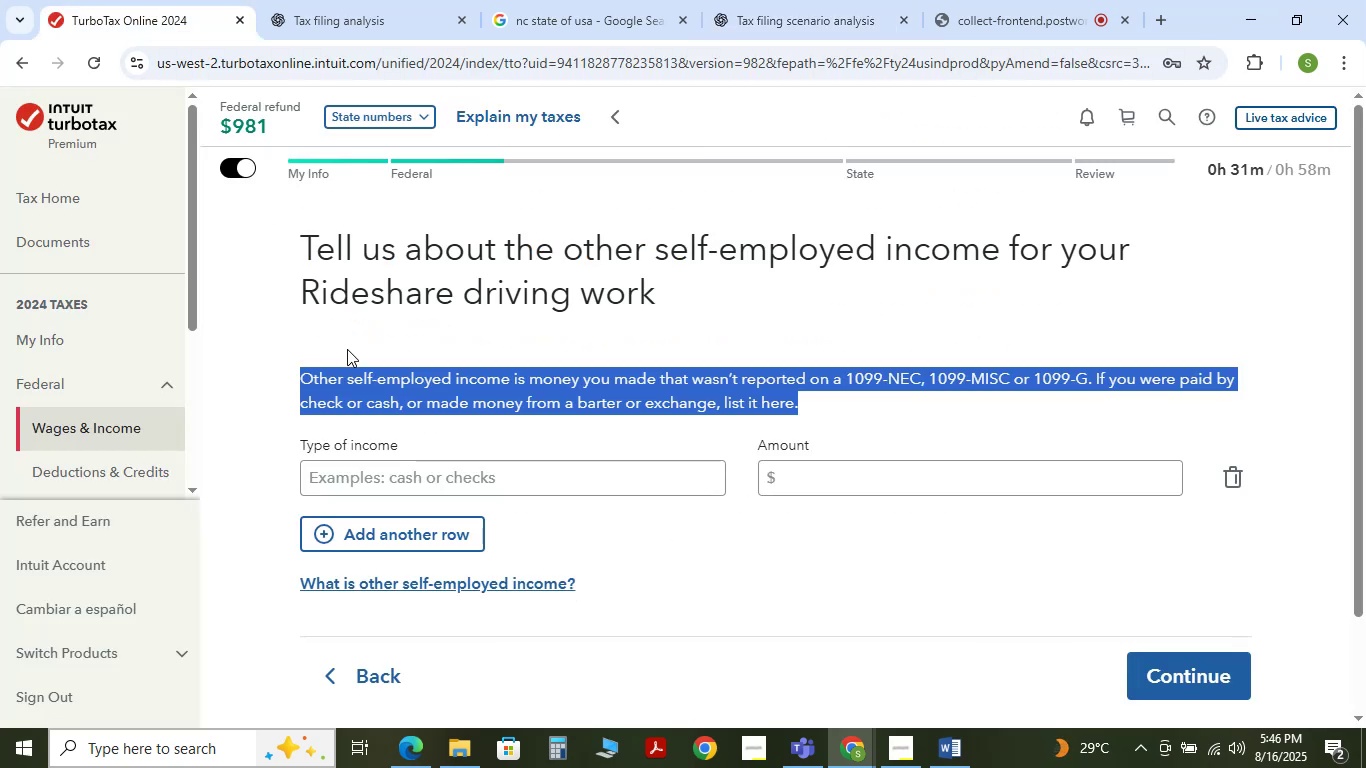 
key(Control+C)
 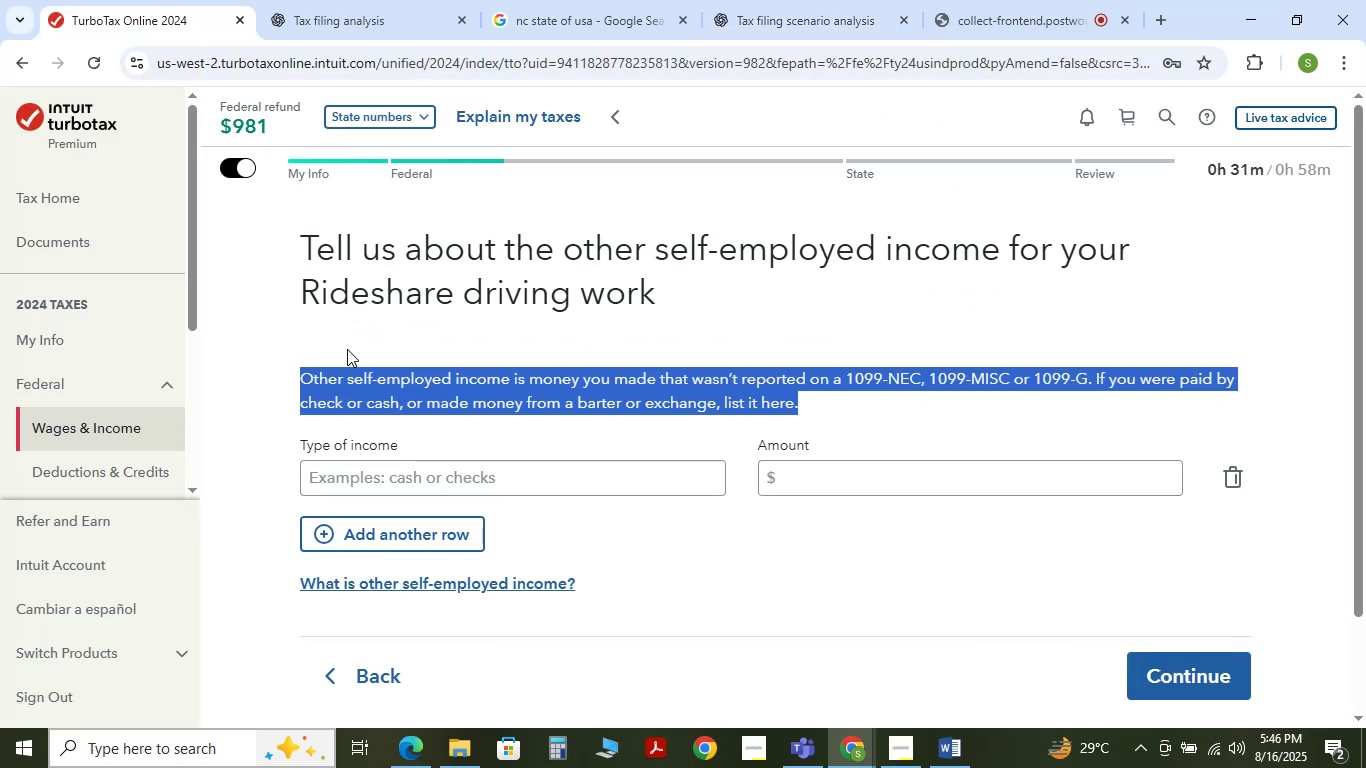 
key(Control+C)
 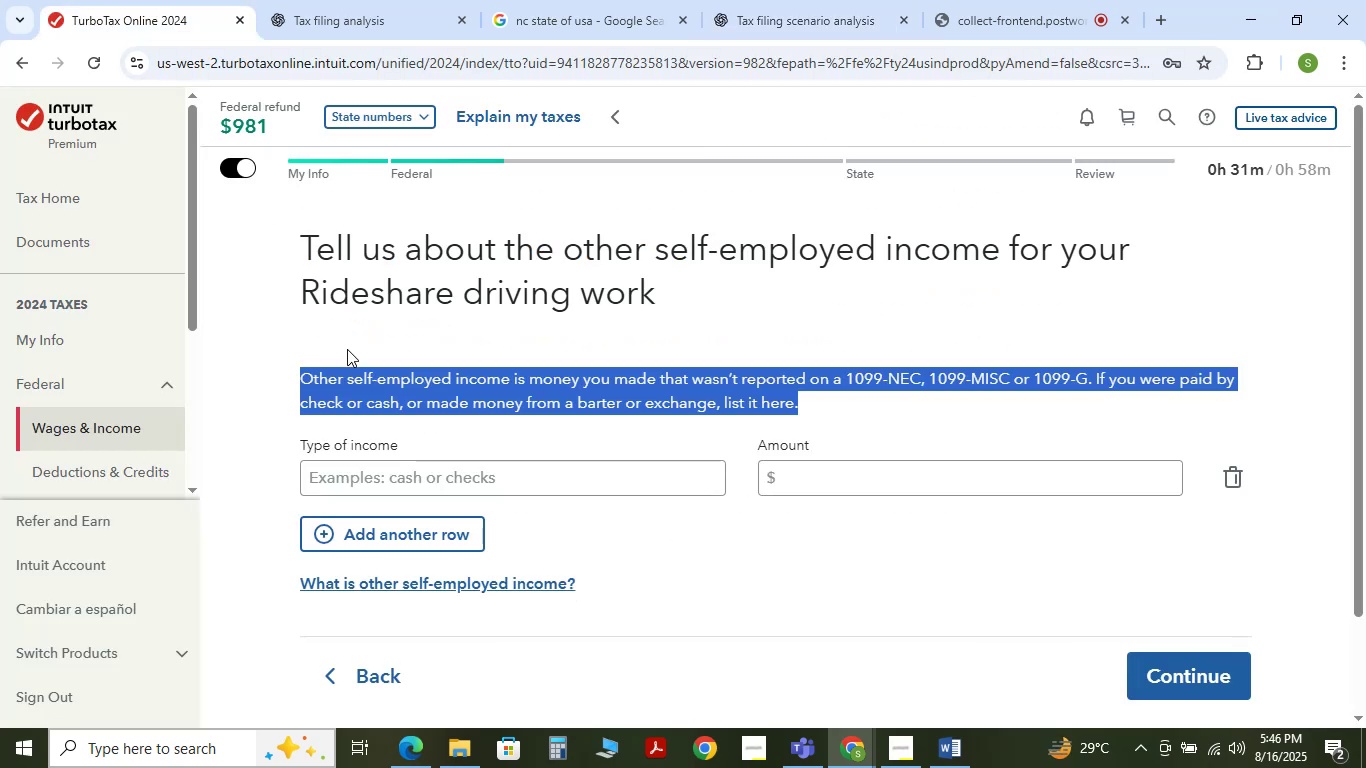 
key(Control+C)
 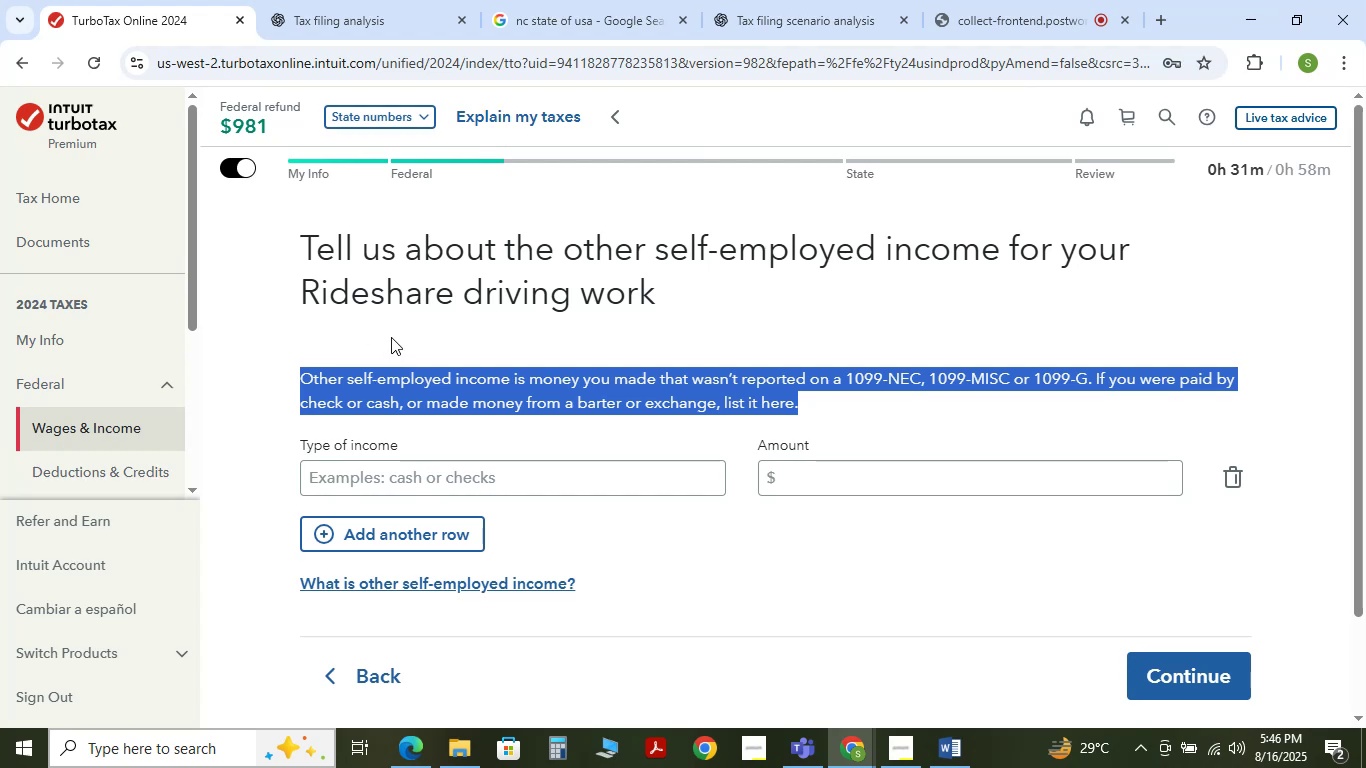 
key(Control+C)
 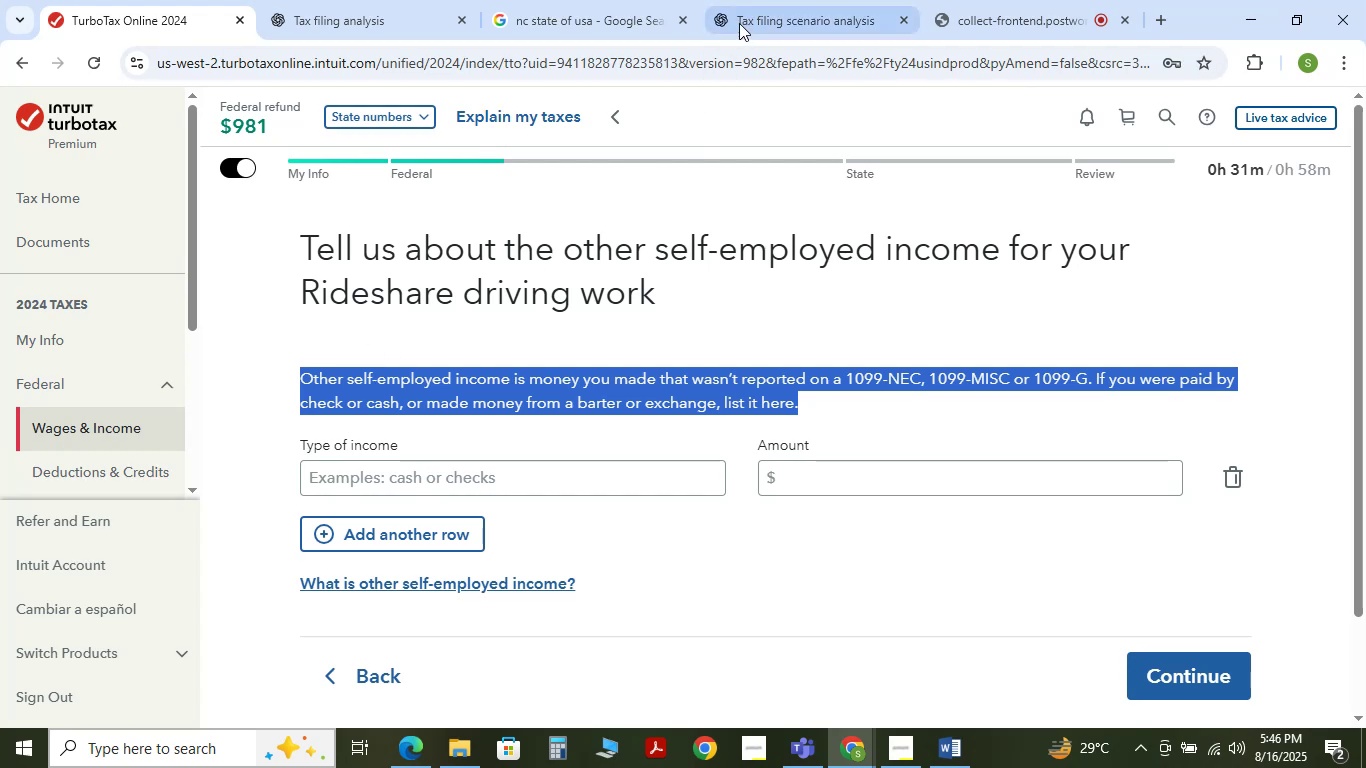 
left_click([739, 23])
 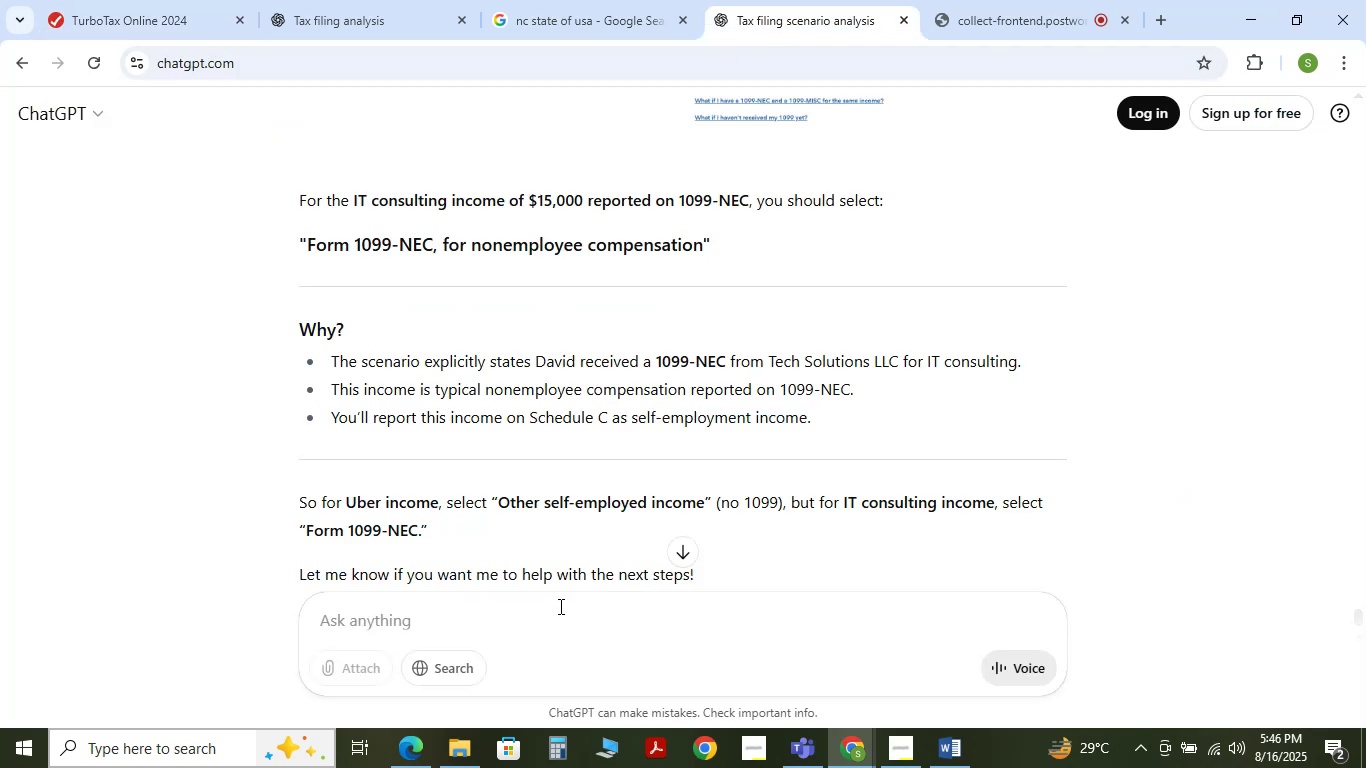 
key(Control+V)
 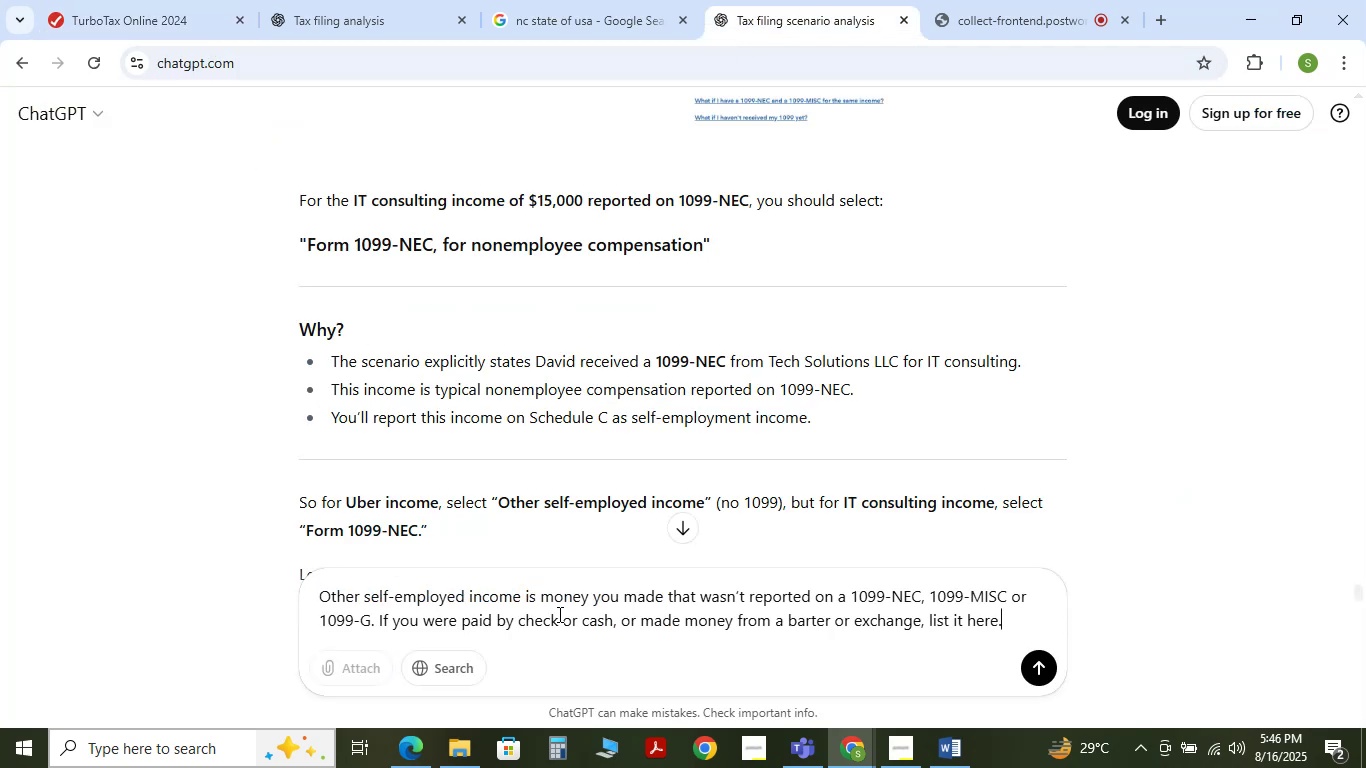 
key(NumpadEnter)
 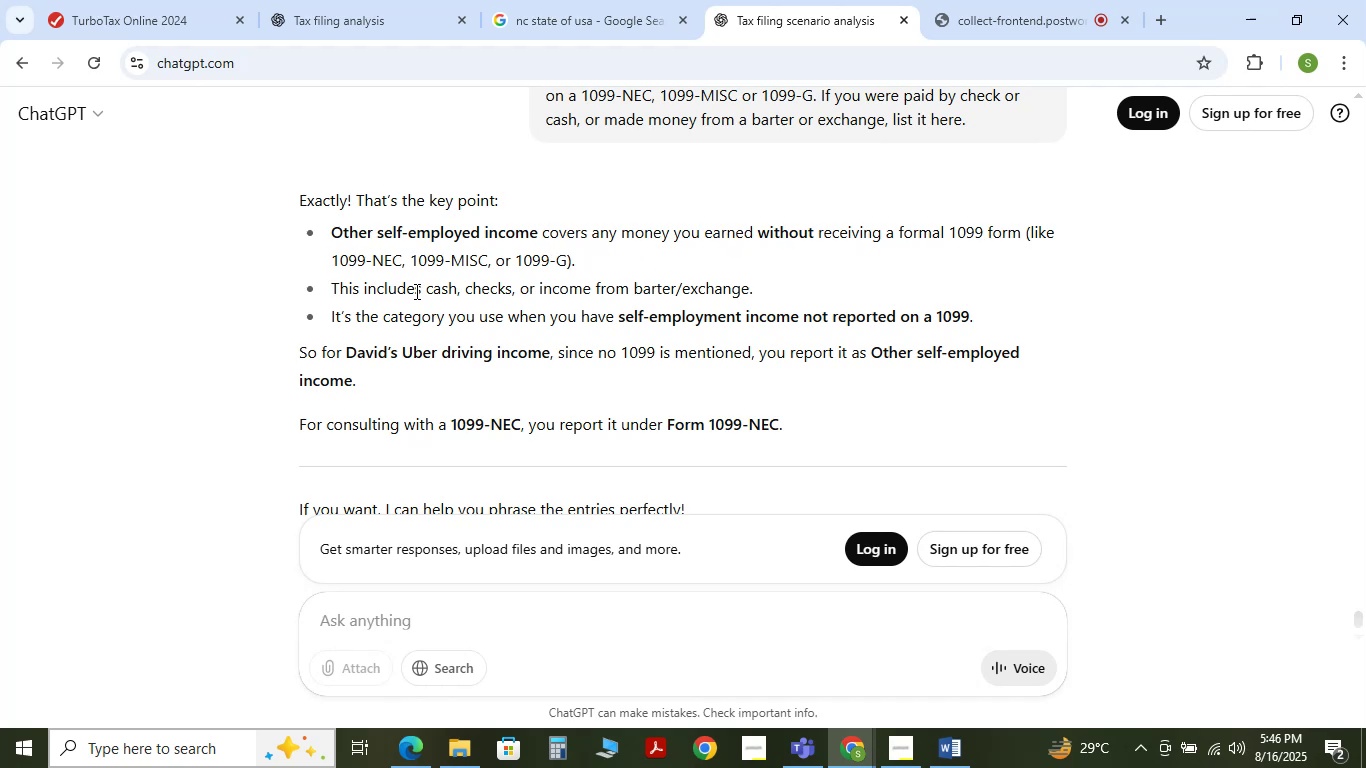 
wait(15.92)
 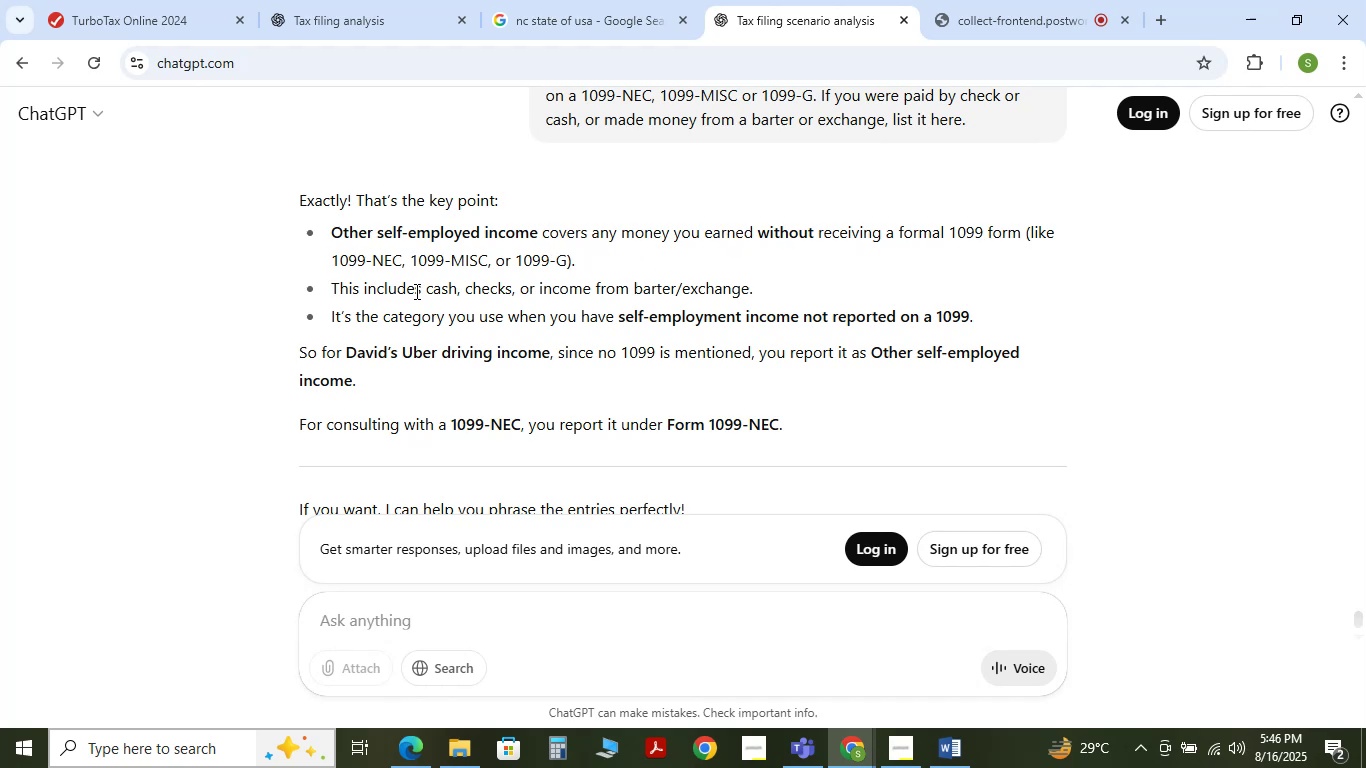 
scroll: coordinate [795, 379], scroll_direction: down, amount: 2.0
 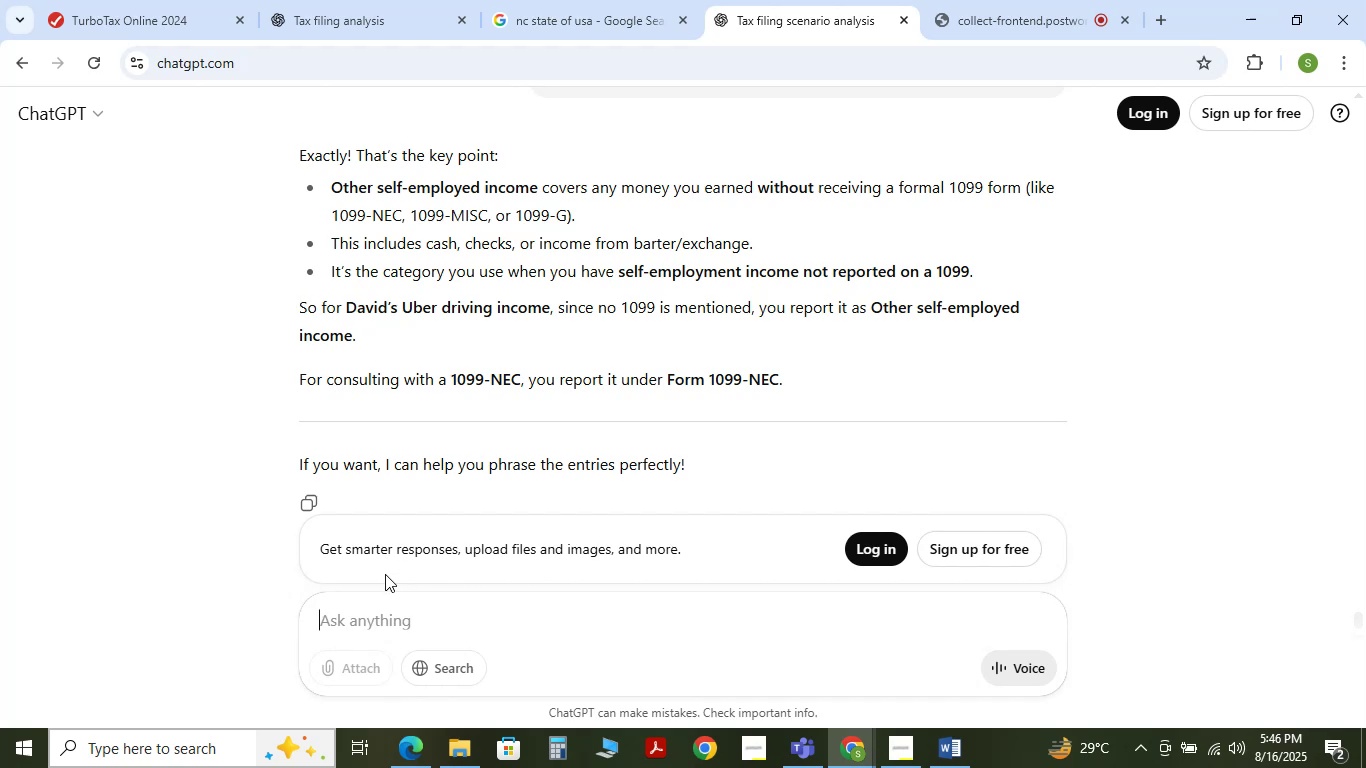 
left_click([153, 13])
 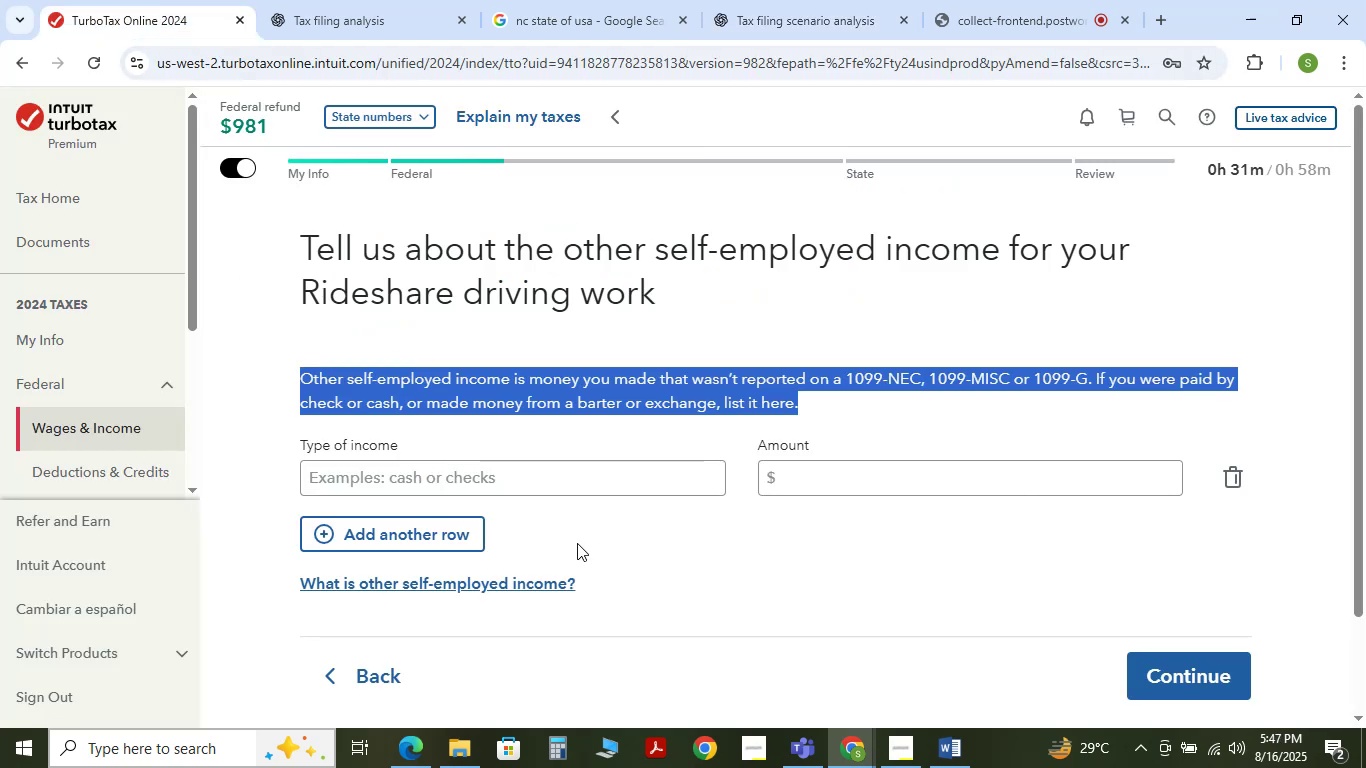 
left_click([577, 543])
 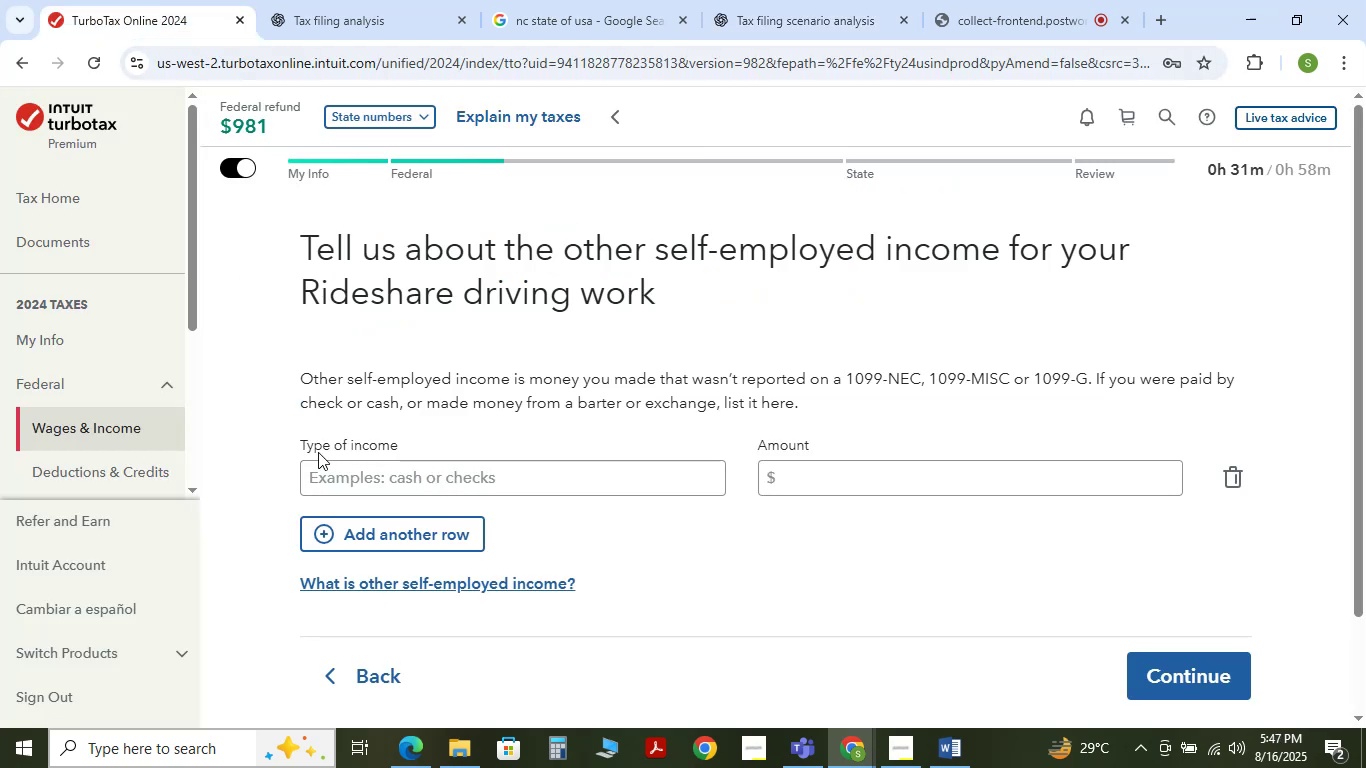 
left_click_drag(start_coordinate=[299, 444], to_coordinate=[407, 449])
 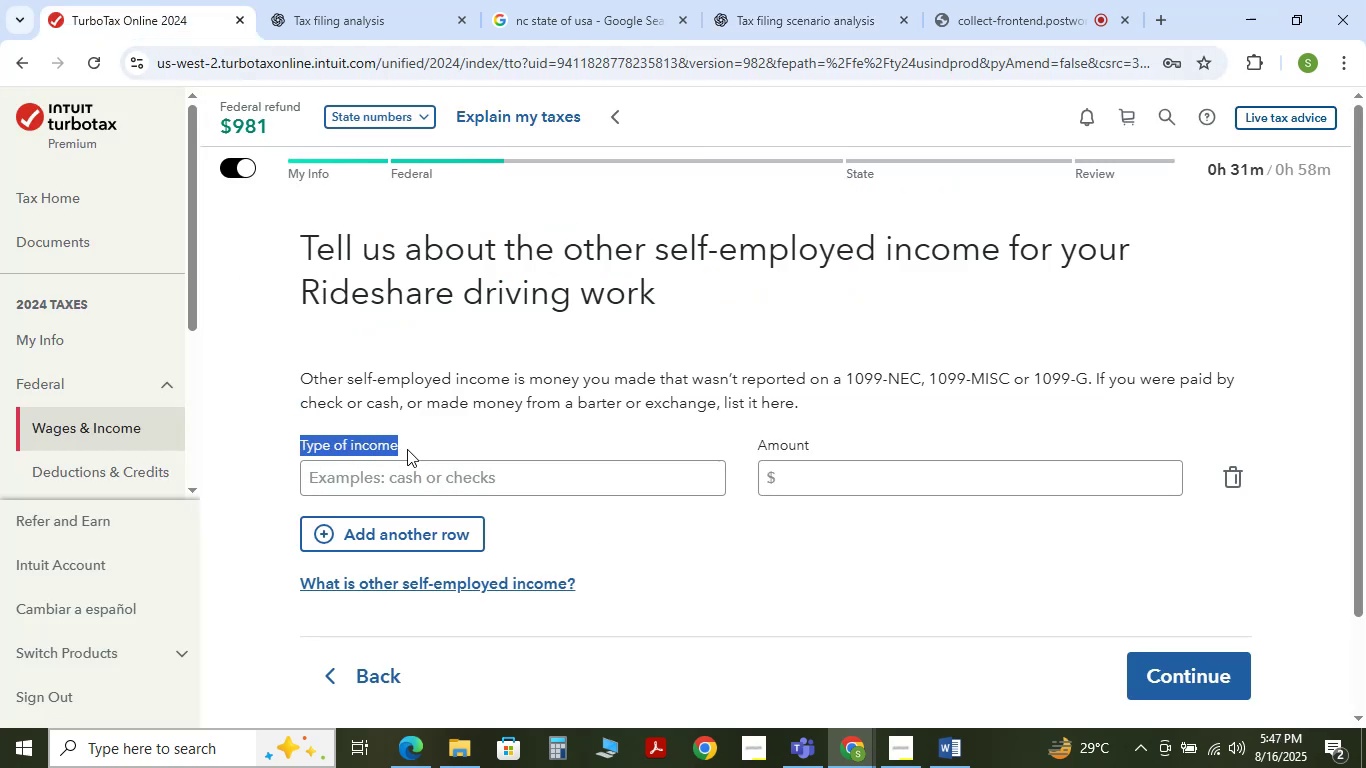 
key(Control+C)
 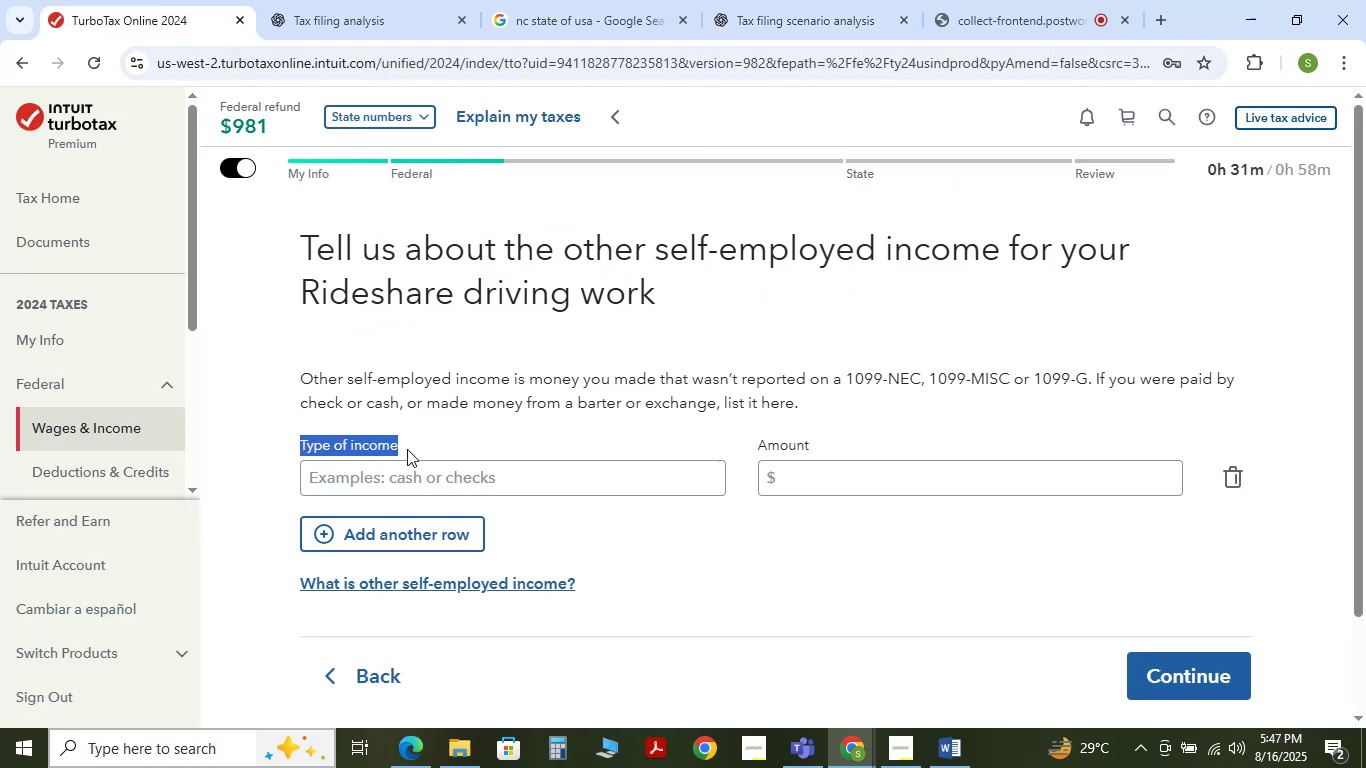 
key(Control+C)
 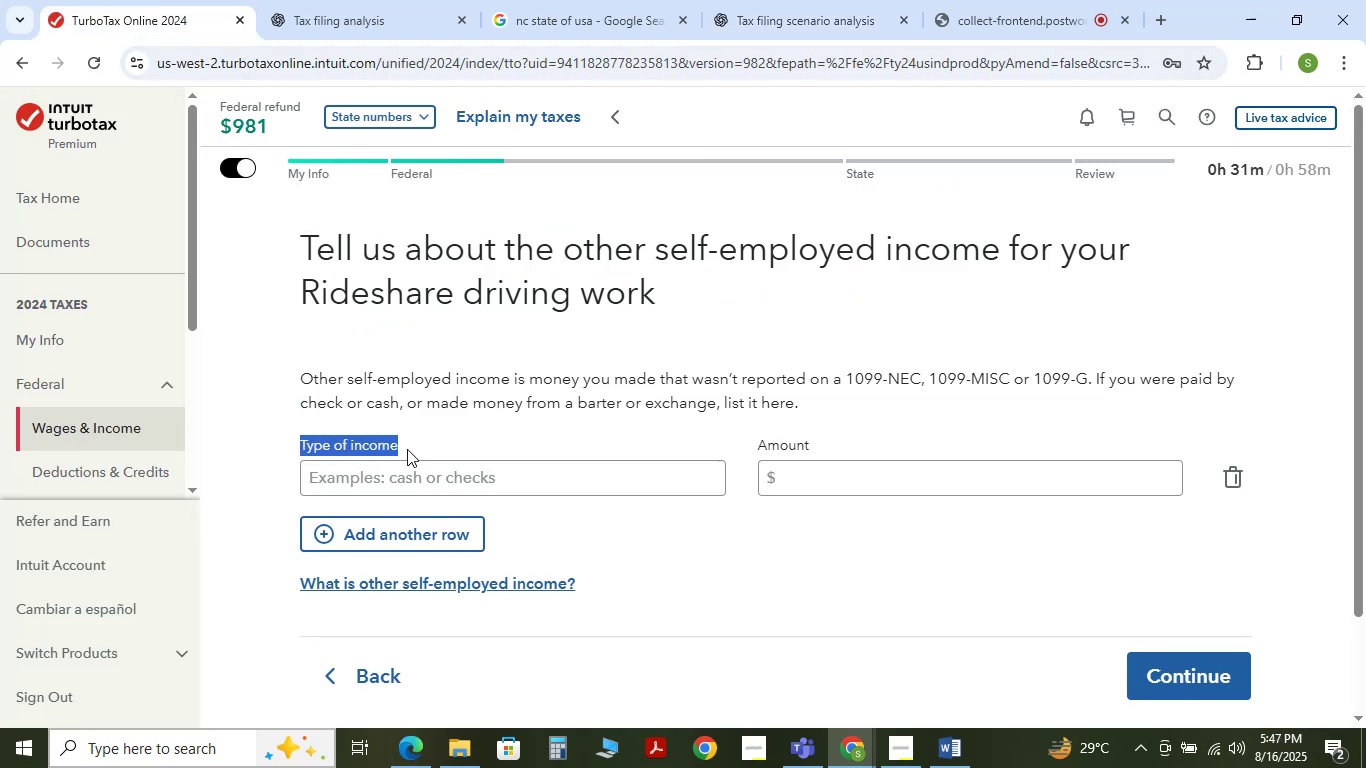 
key(Control+C)
 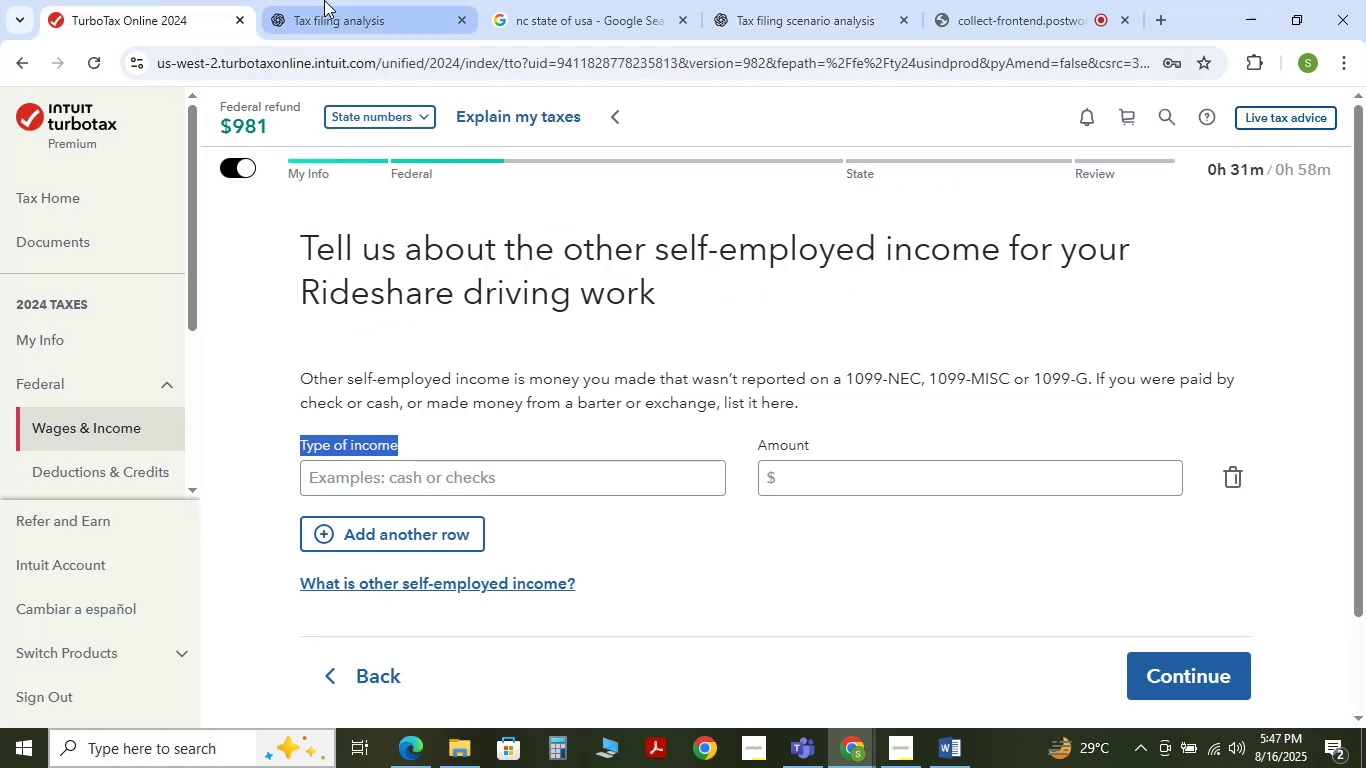 
left_click([324, 0])
 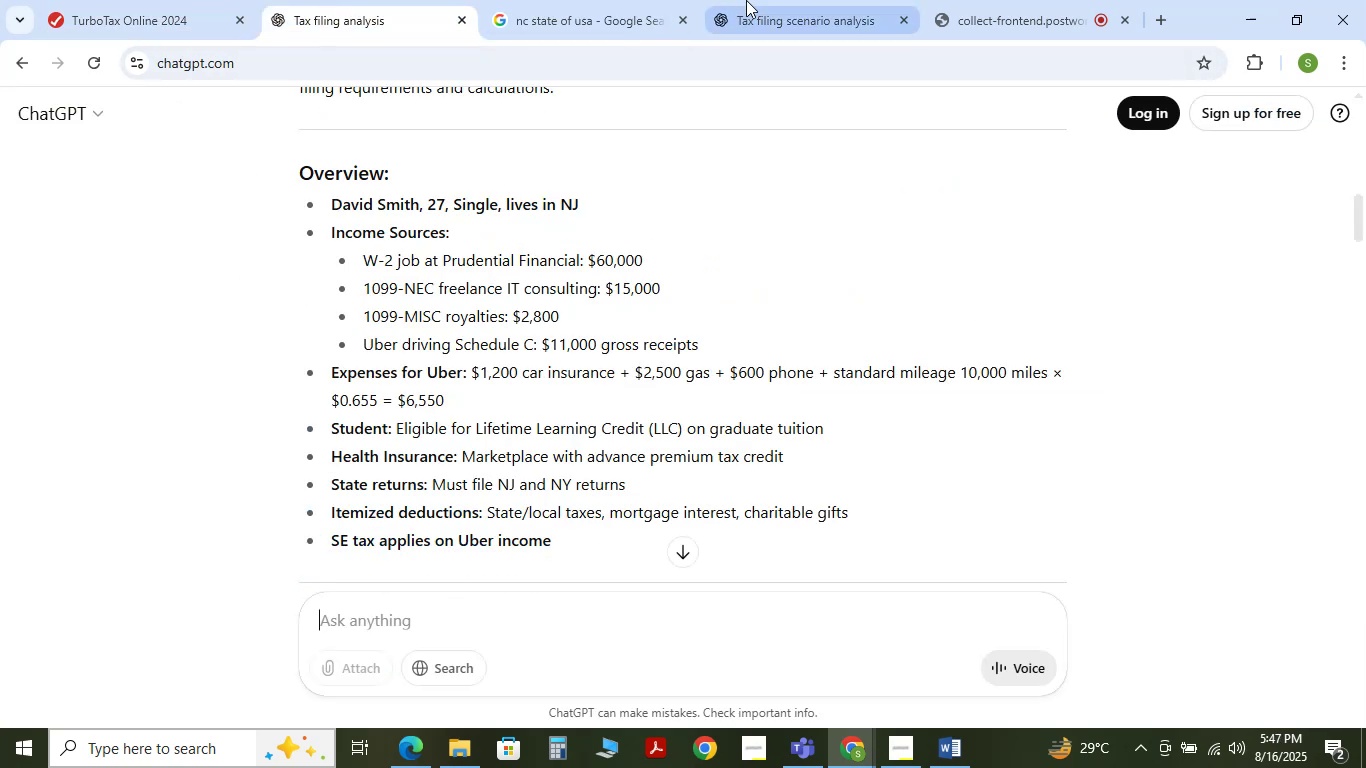 
left_click([763, 0])
 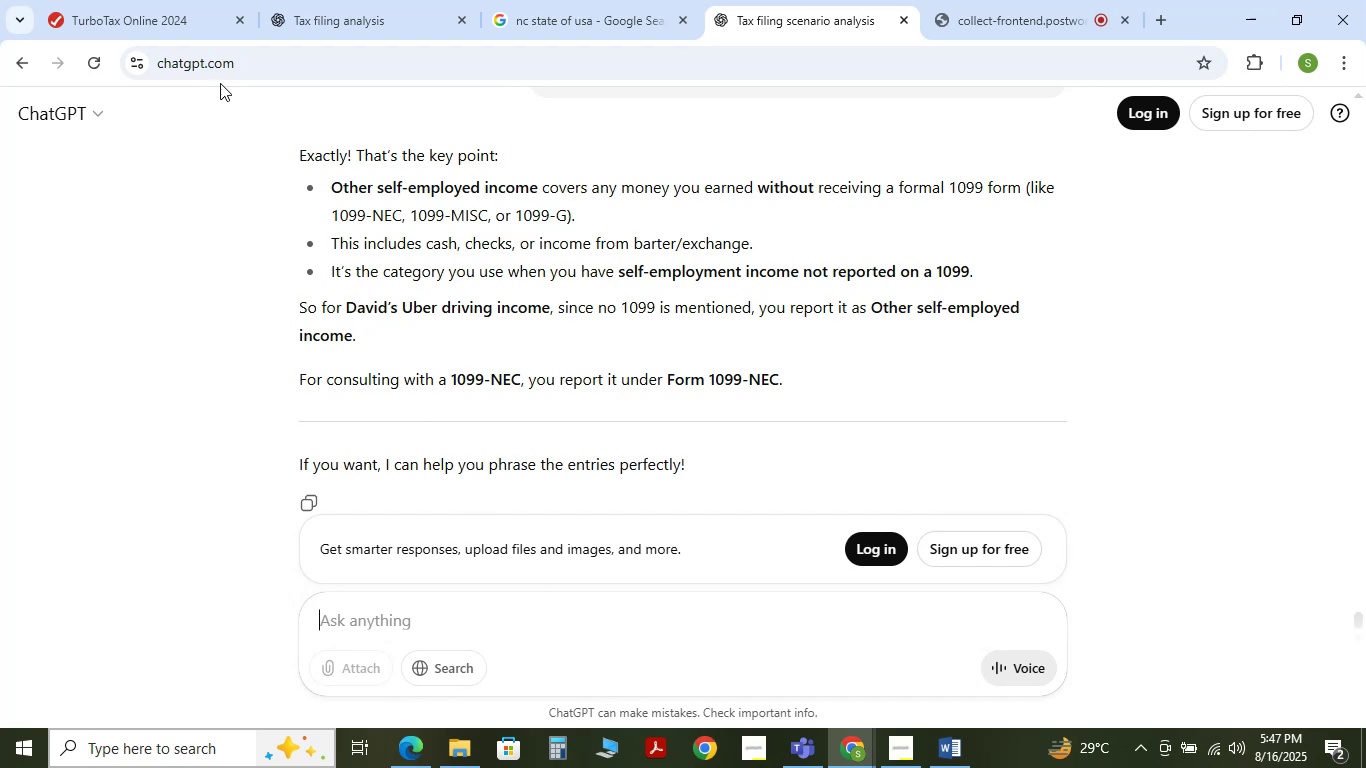 
left_click([165, 0])
 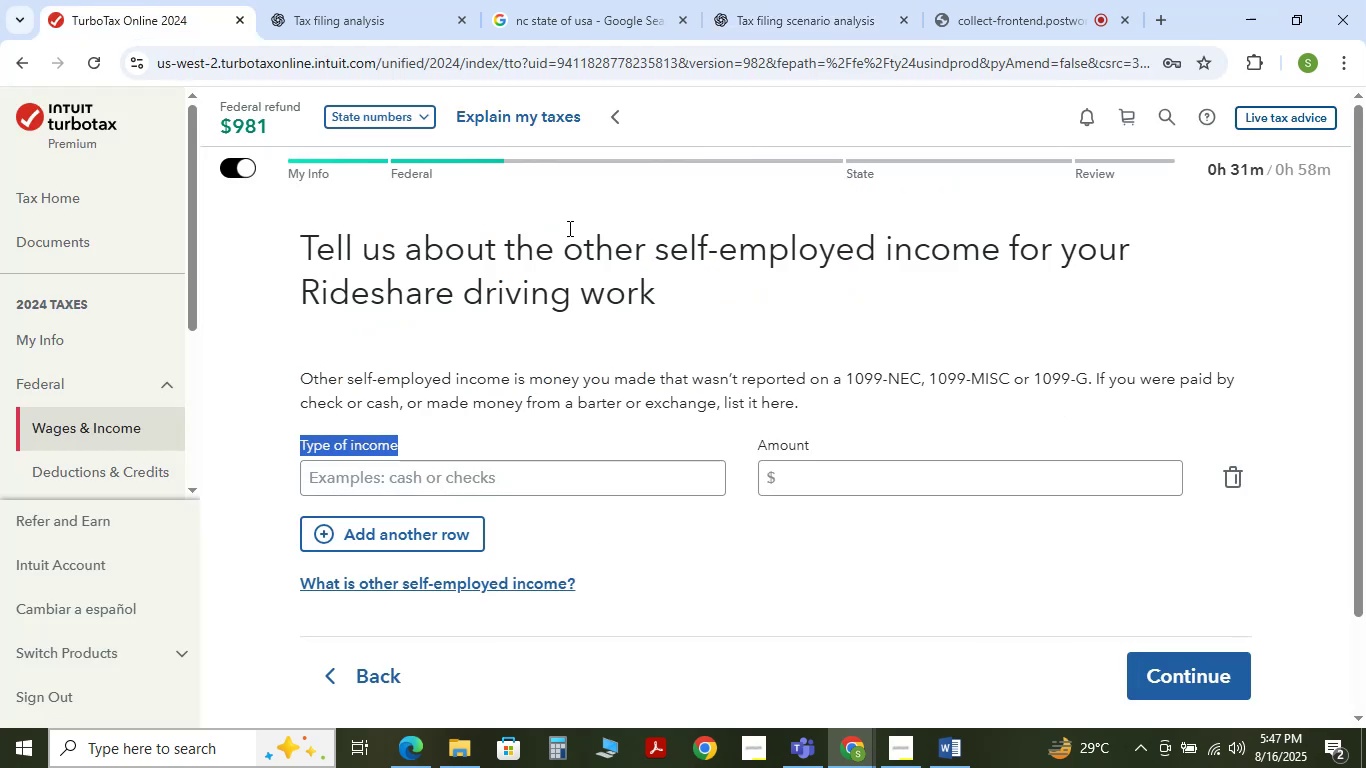 
left_click([749, 7])
 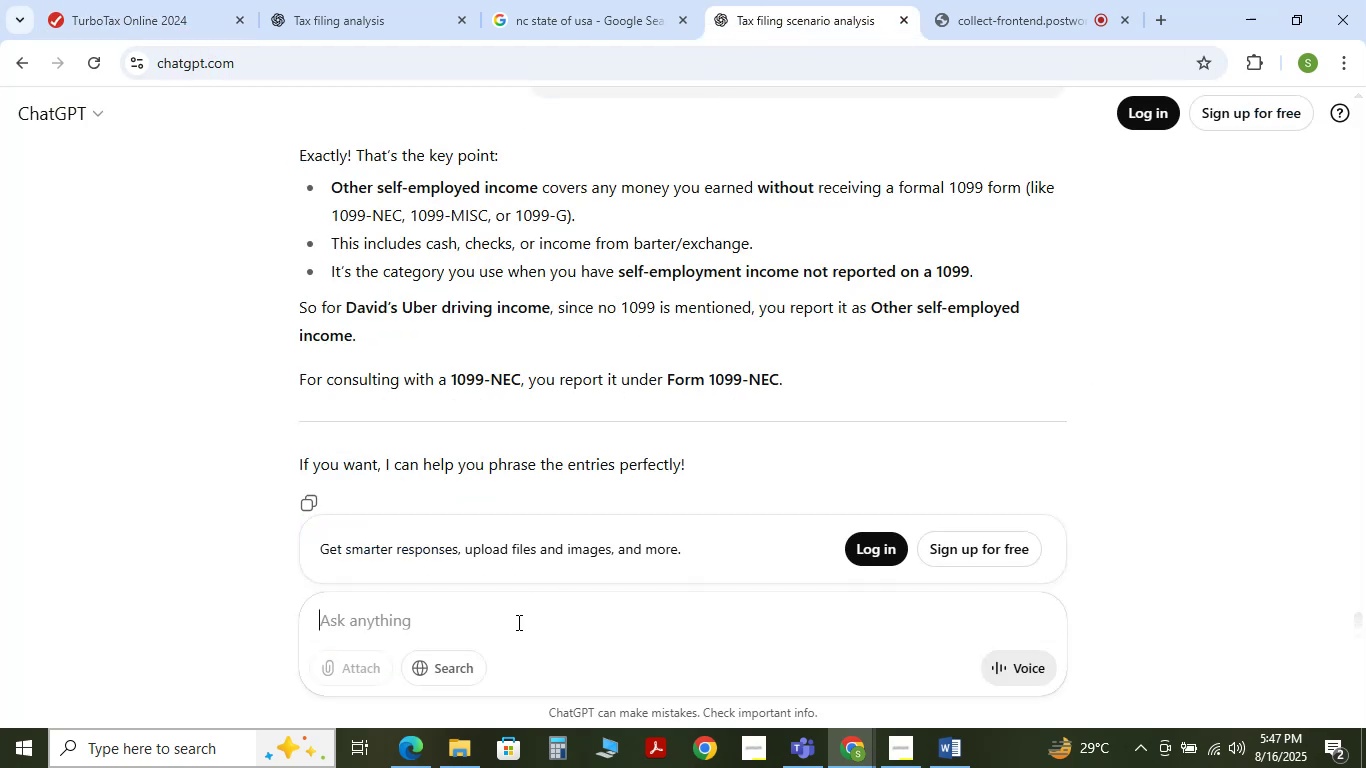 
left_click([517, 622])
 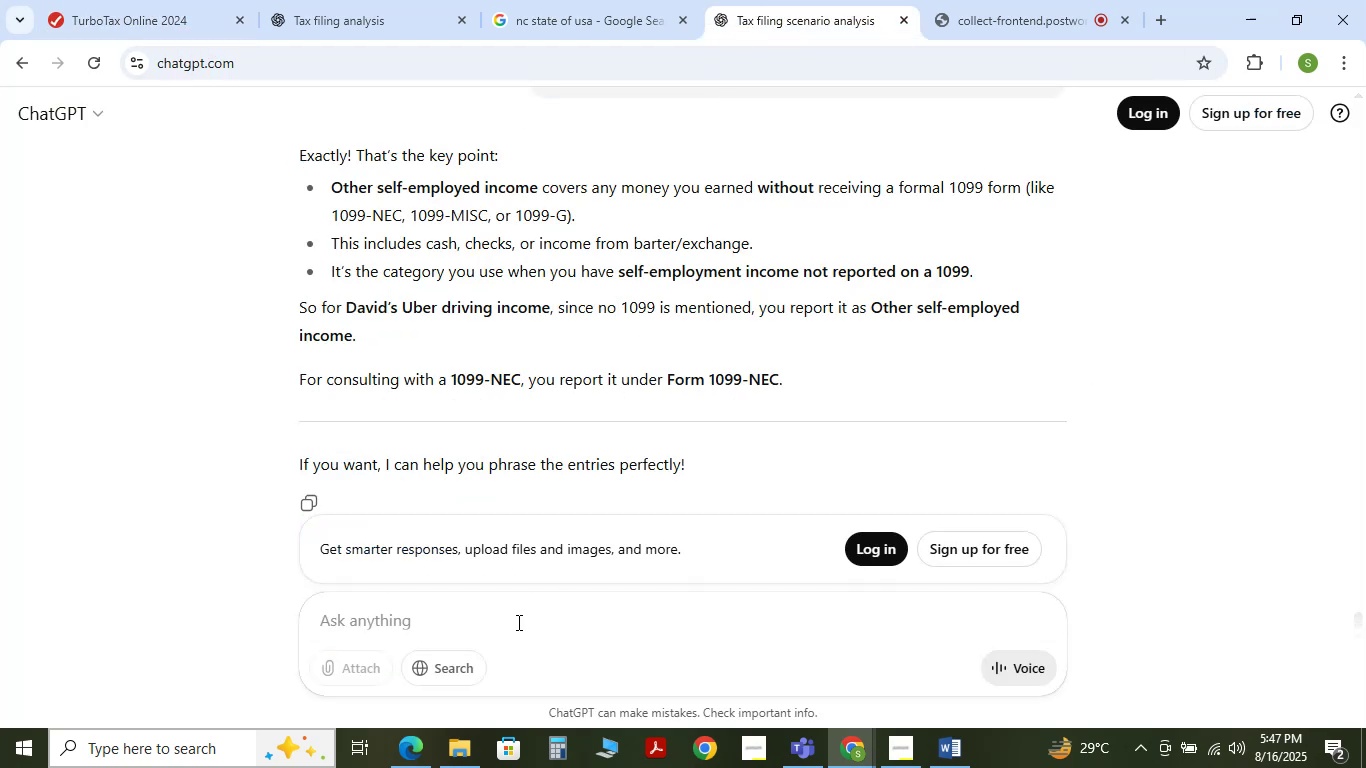 
key(Control+V)
 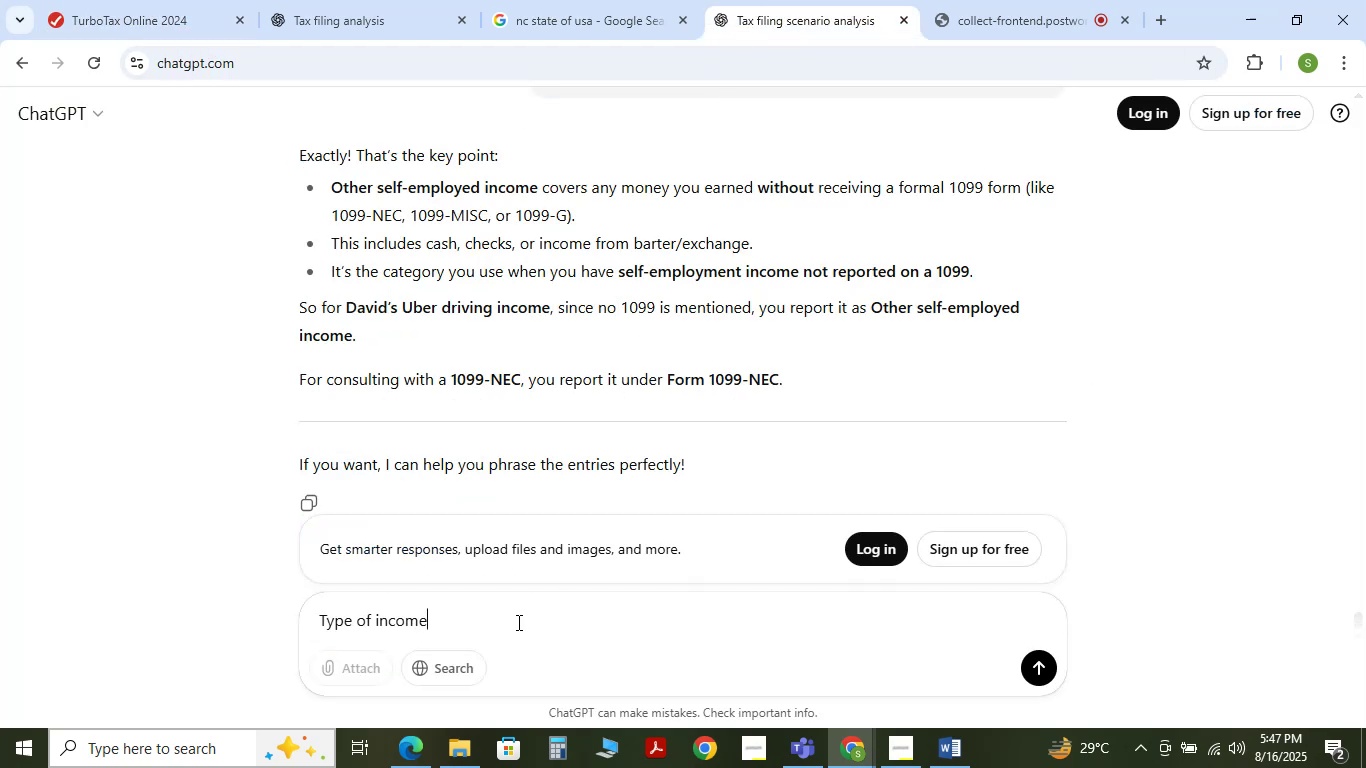 
type( from uber mentioned in scenario)
 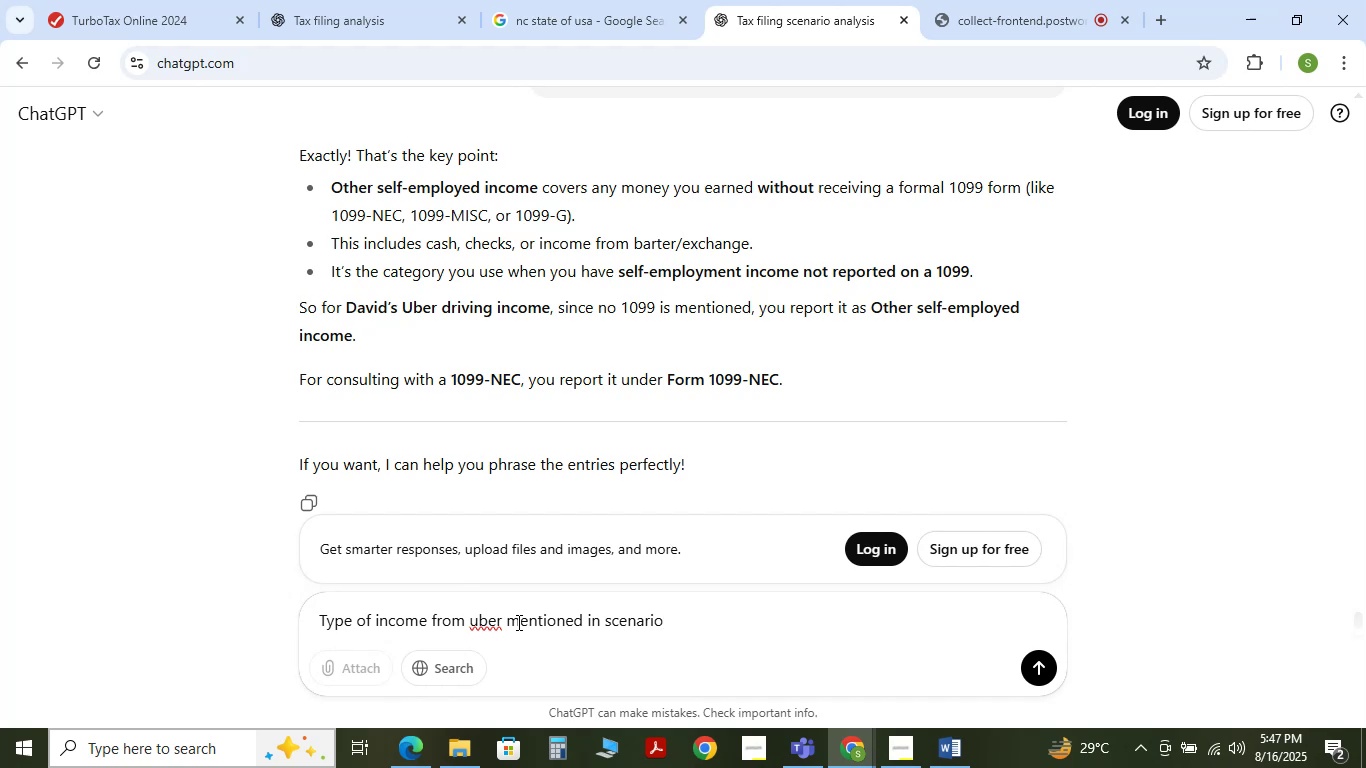 
key(Enter)
 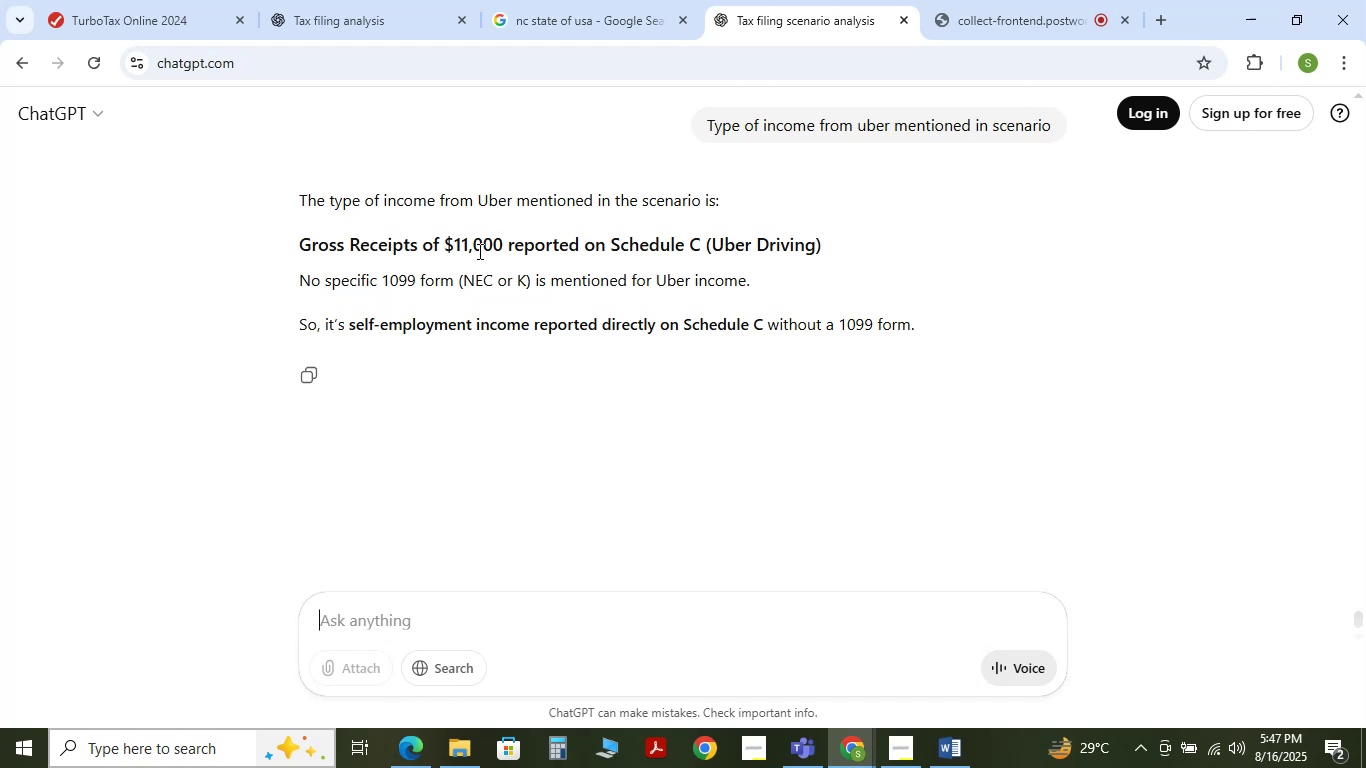 
wait(14.23)
 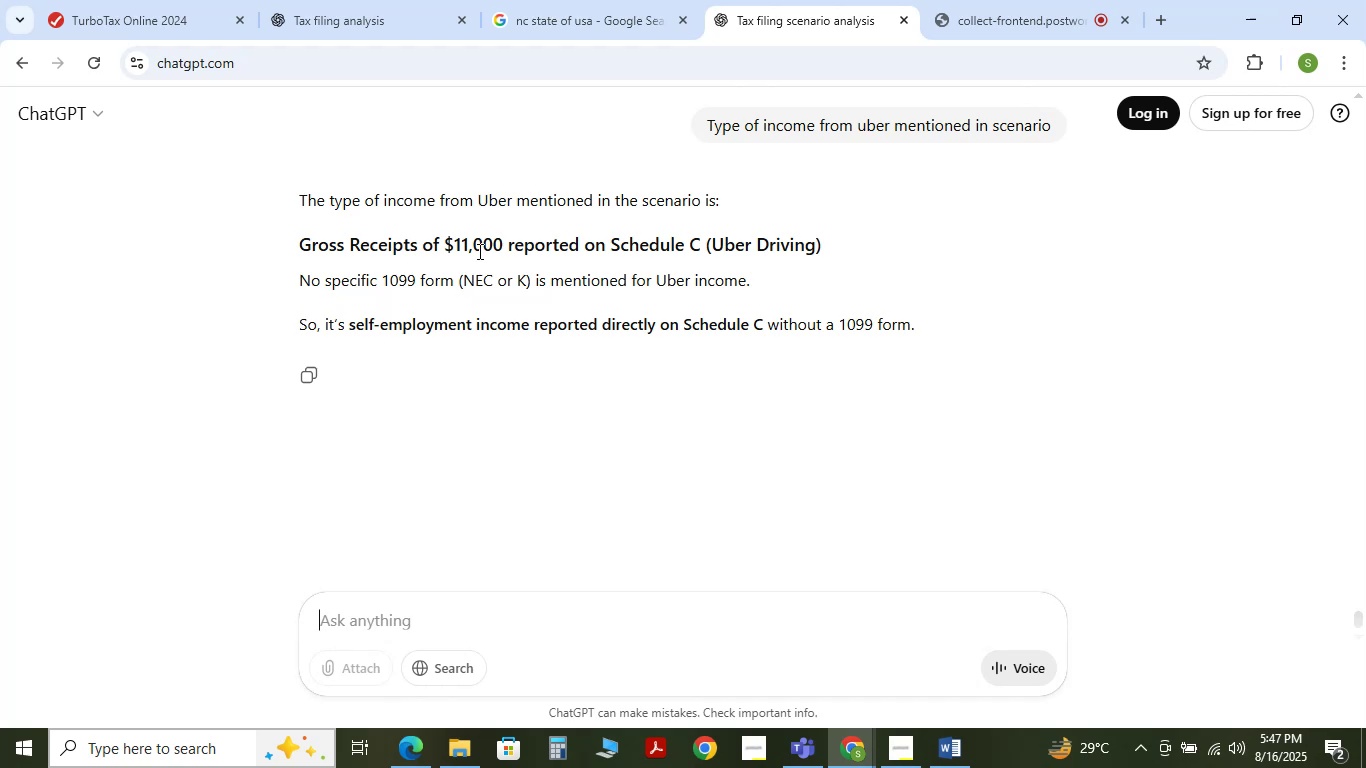 
left_click([90, 0])
 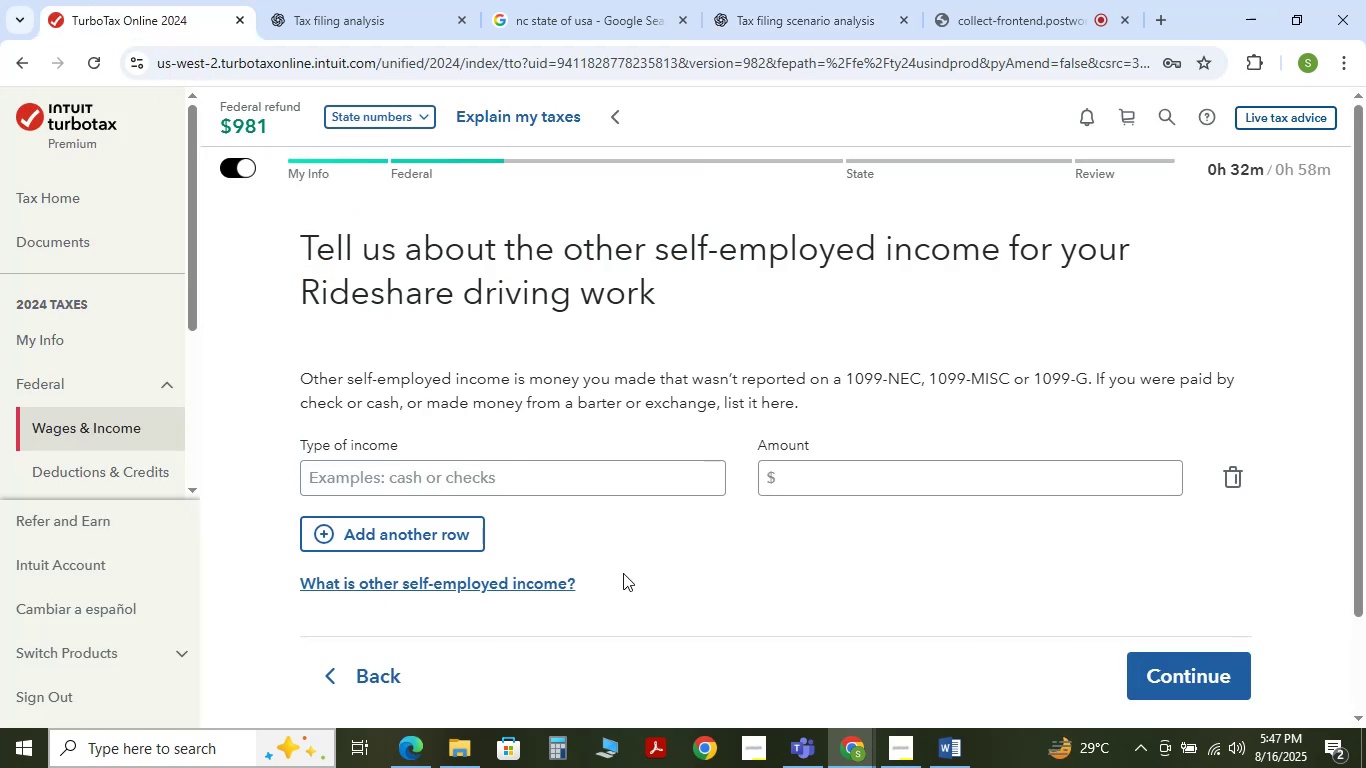 
key(Meta+Shift+S)
 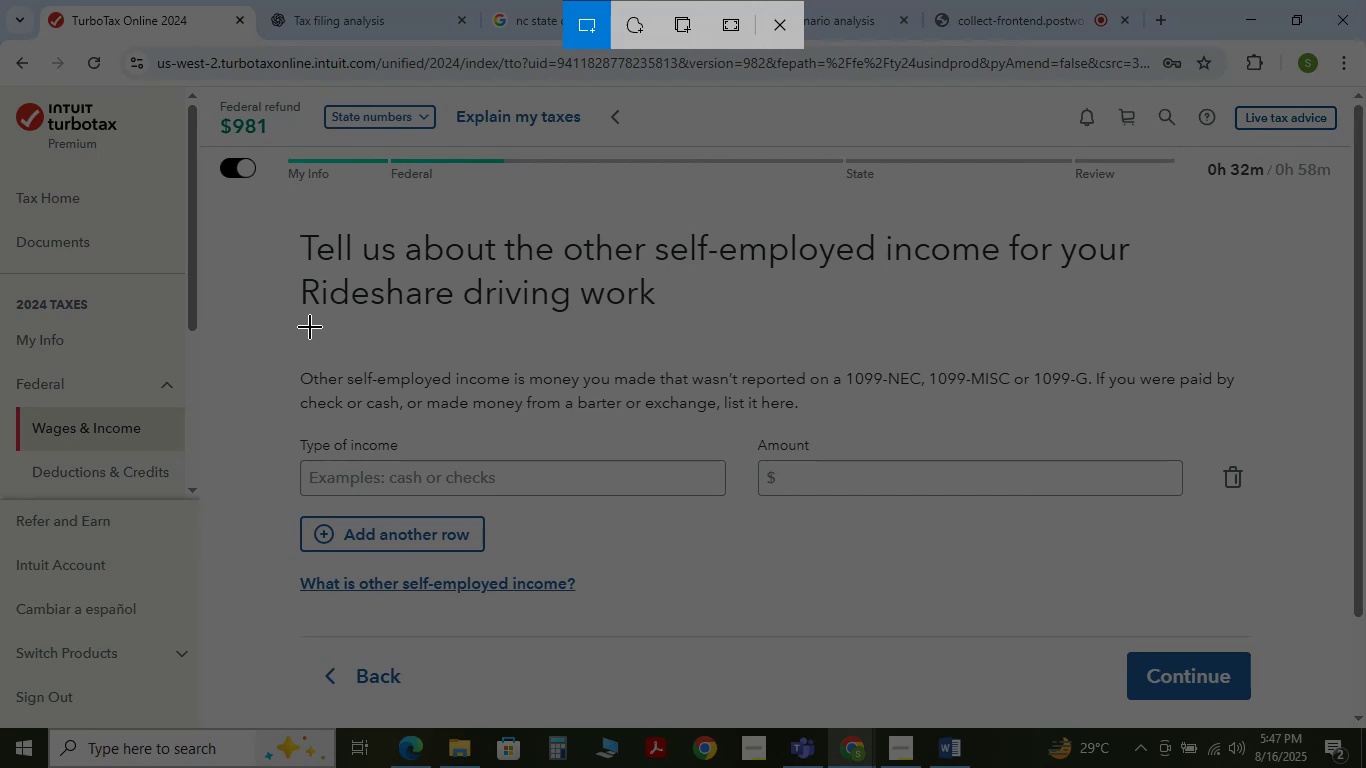 
left_click_drag(start_coordinate=[283, 218], to_coordinate=[1285, 549])
 